 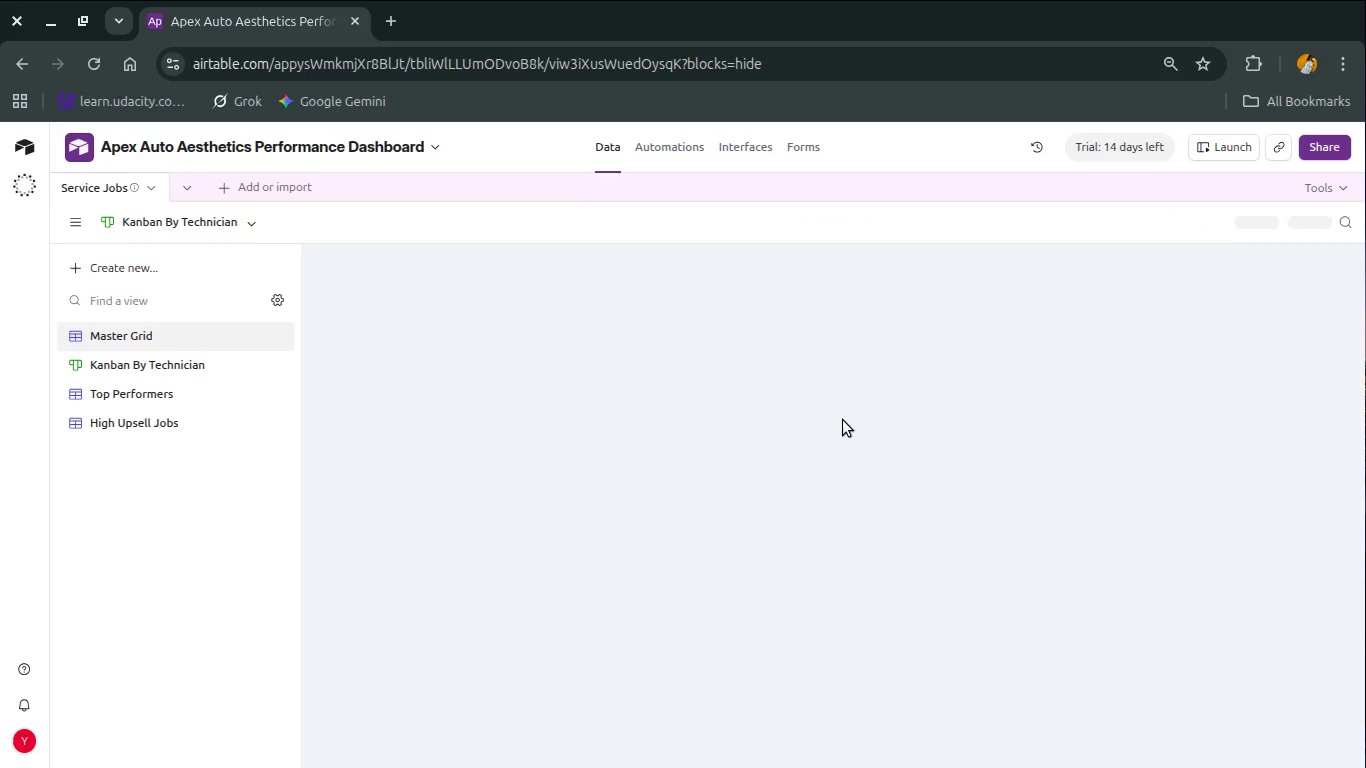 
scroll: coordinate [752, 375], scroll_direction: up, amount: 2.0
 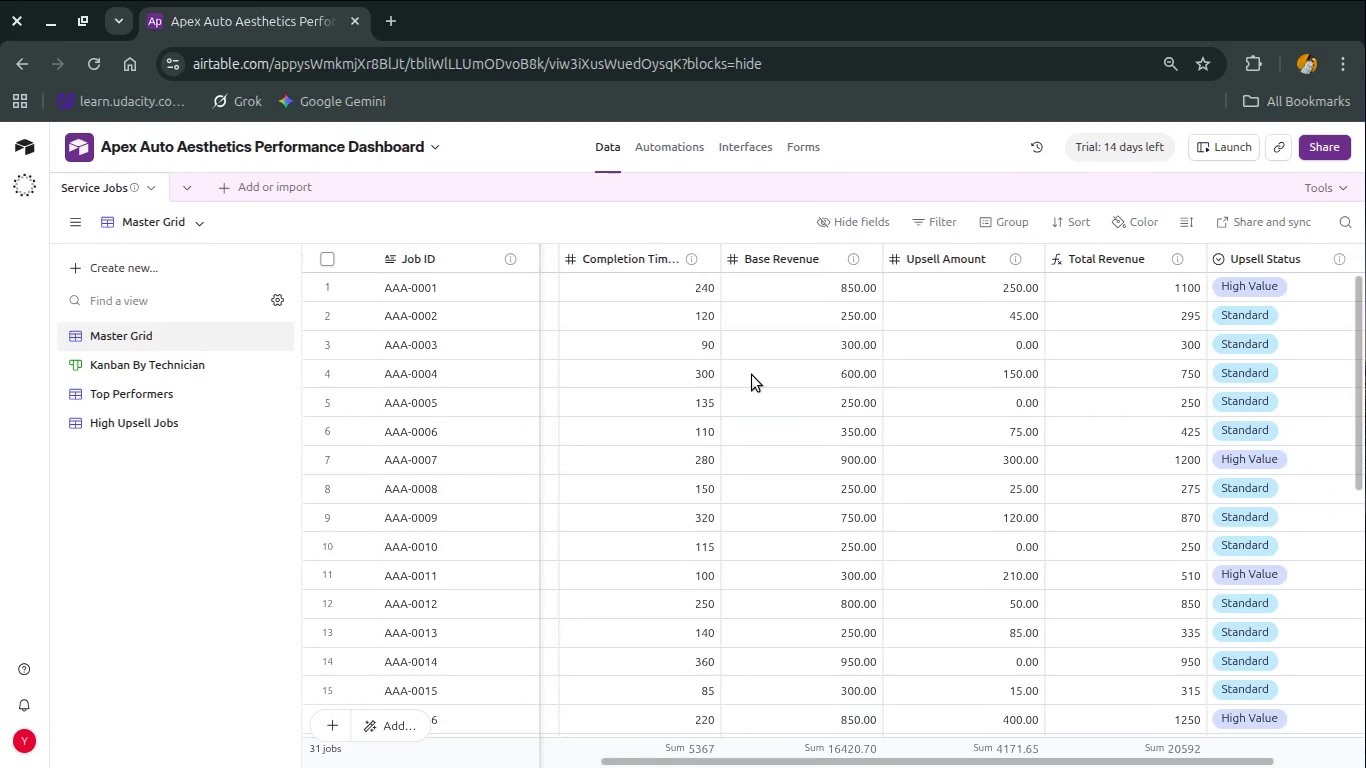 
scroll: coordinate [752, 375], scroll_direction: down, amount: 1.0
 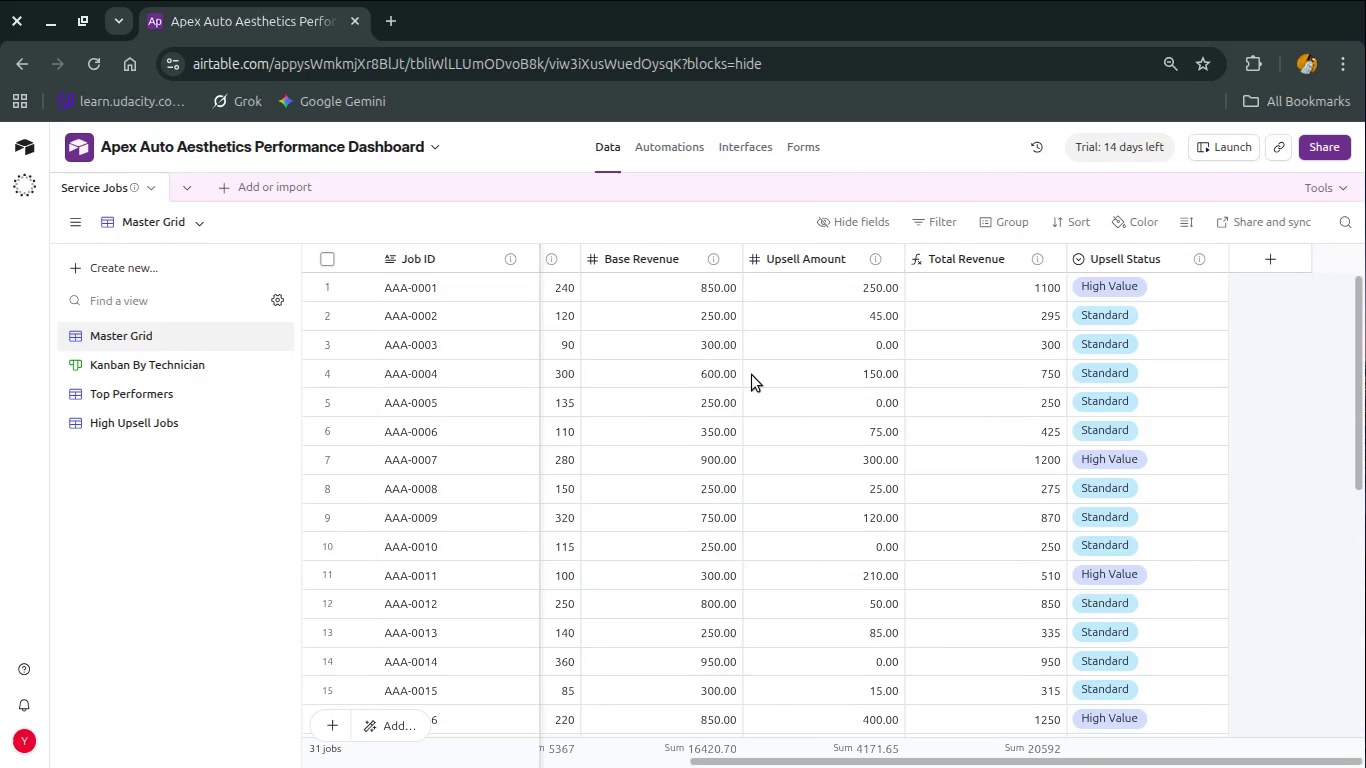 
scroll: coordinate [752, 375], scroll_direction: up, amount: 1.0
 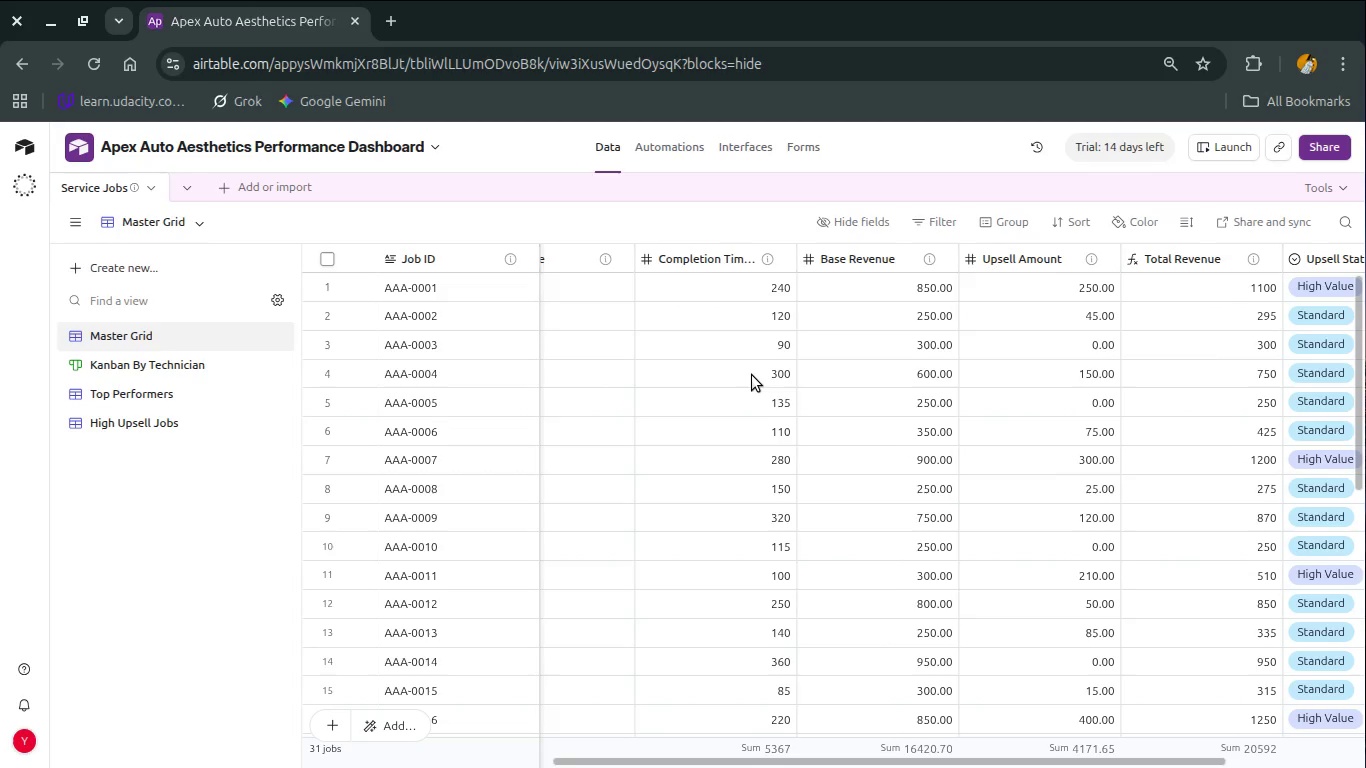 
scroll: coordinate [752, 375], scroll_direction: down, amount: 1.0
 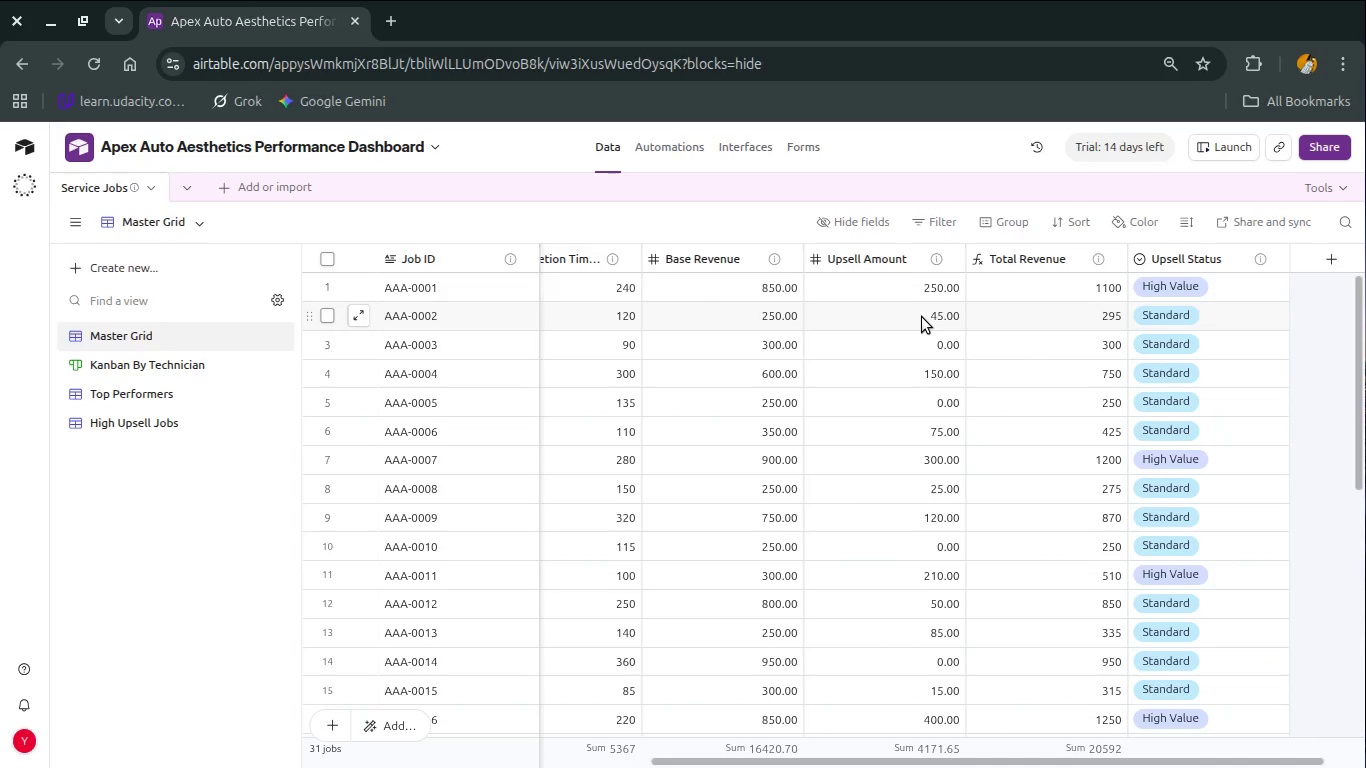 
double_click([922, 317])
 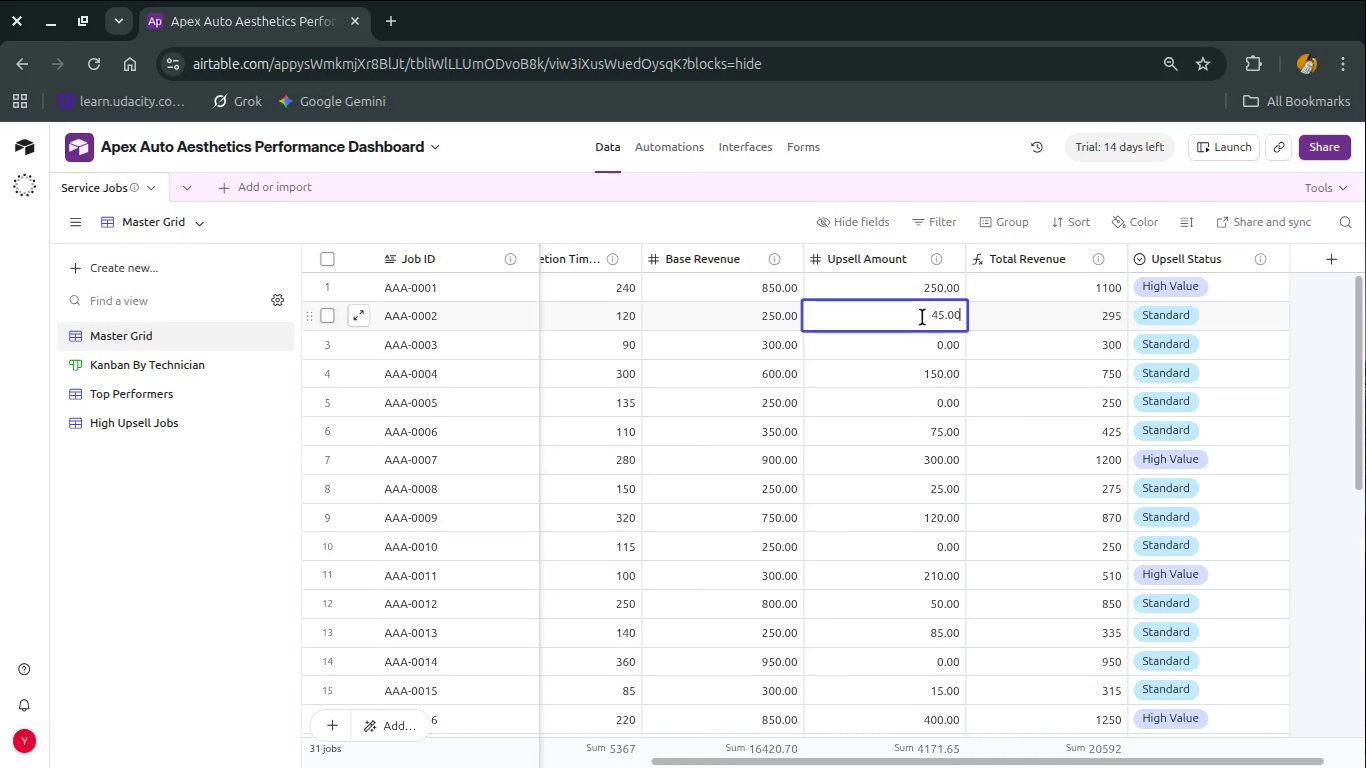 
hold_key(key=Backspace, duration=0.9)
 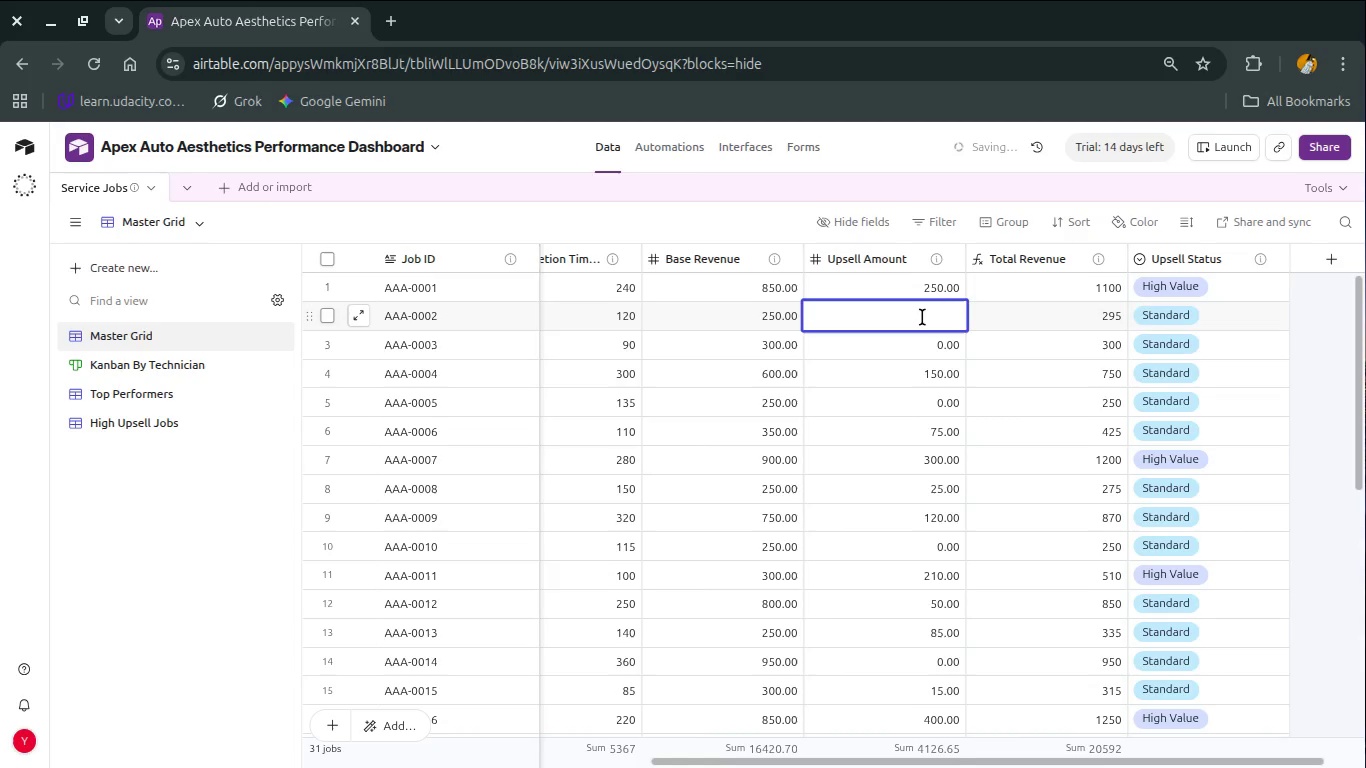 
key(ArrowRight)
 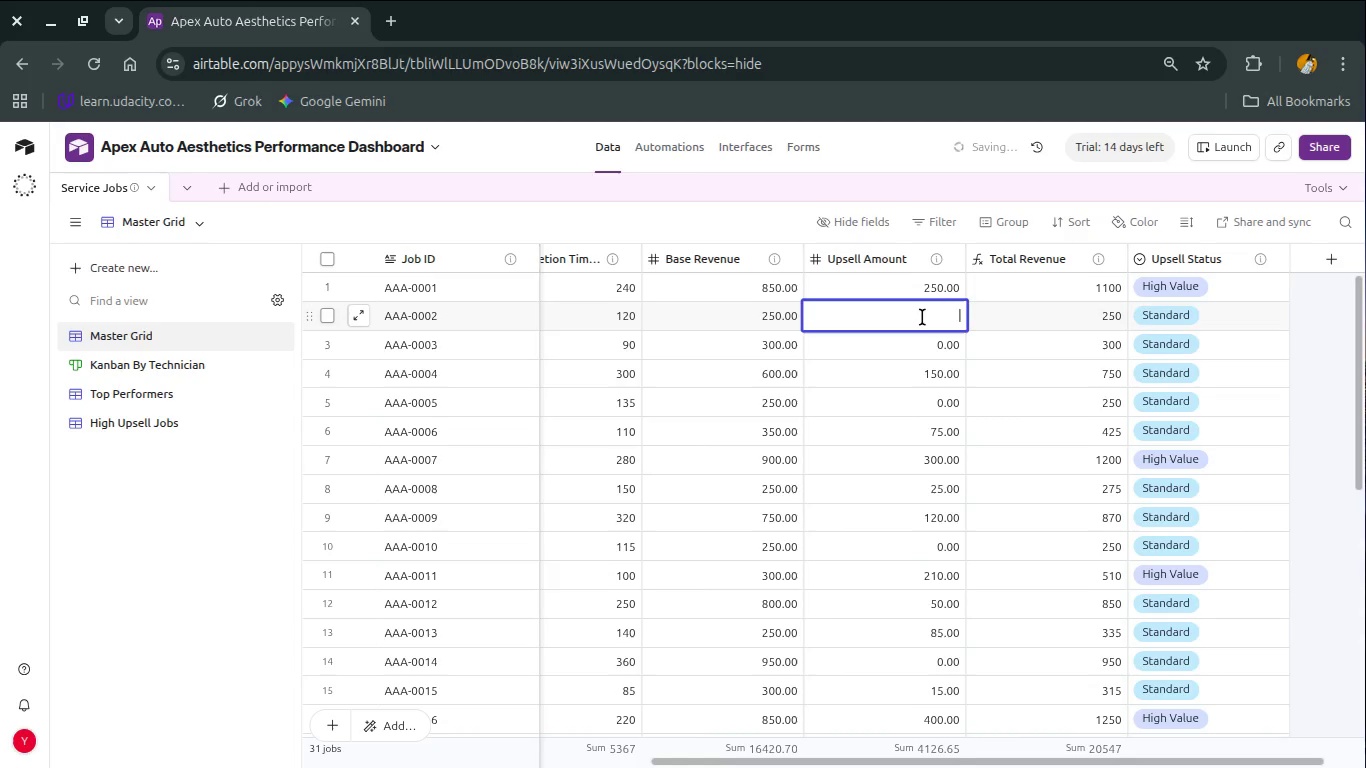 
key(Insert)
 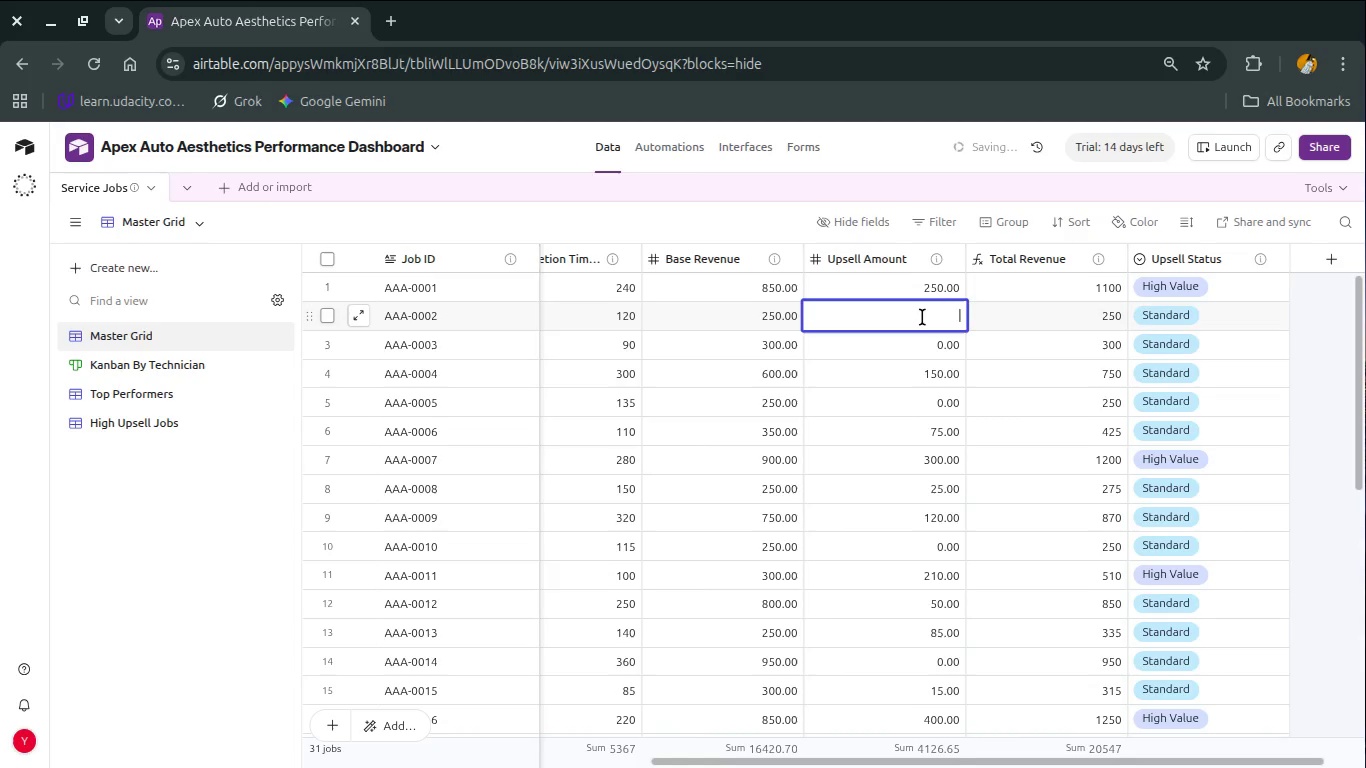 
key(Insert)
 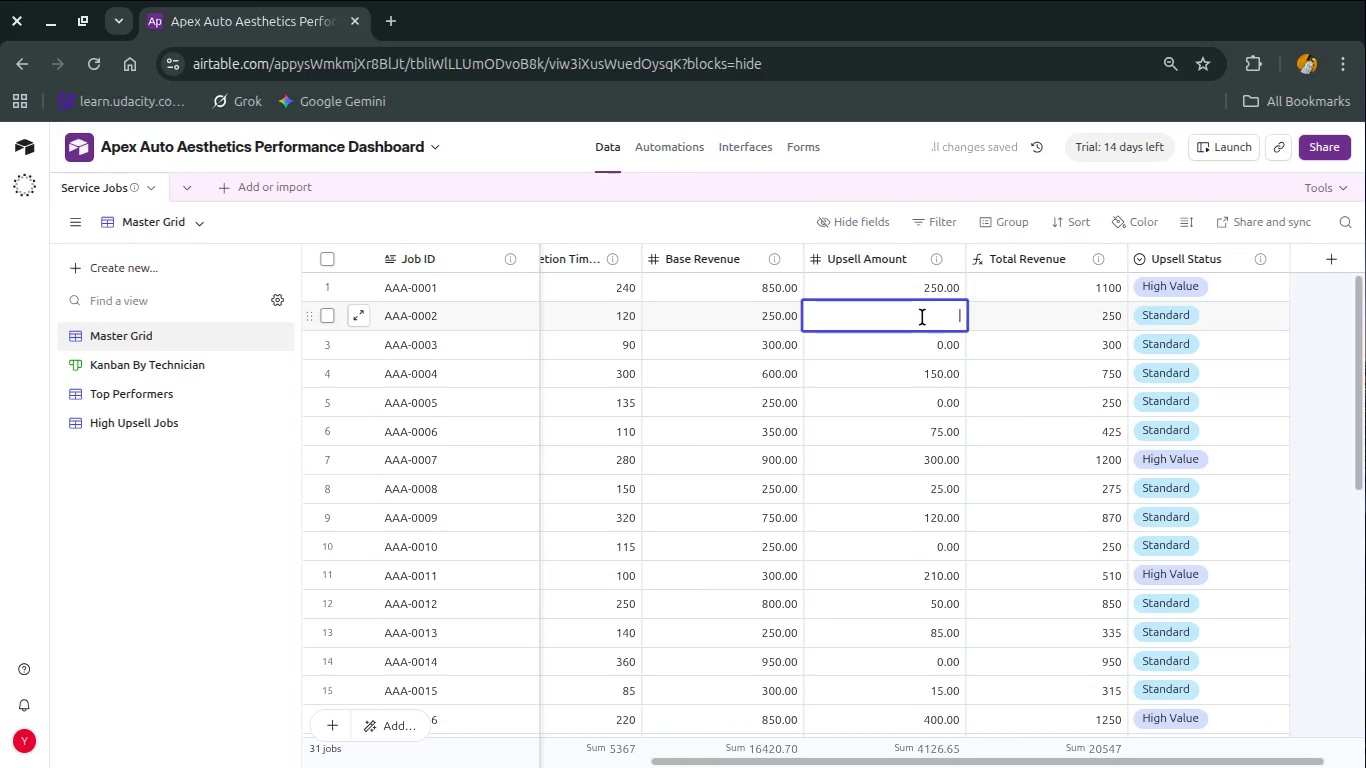 
key(NumLock)
 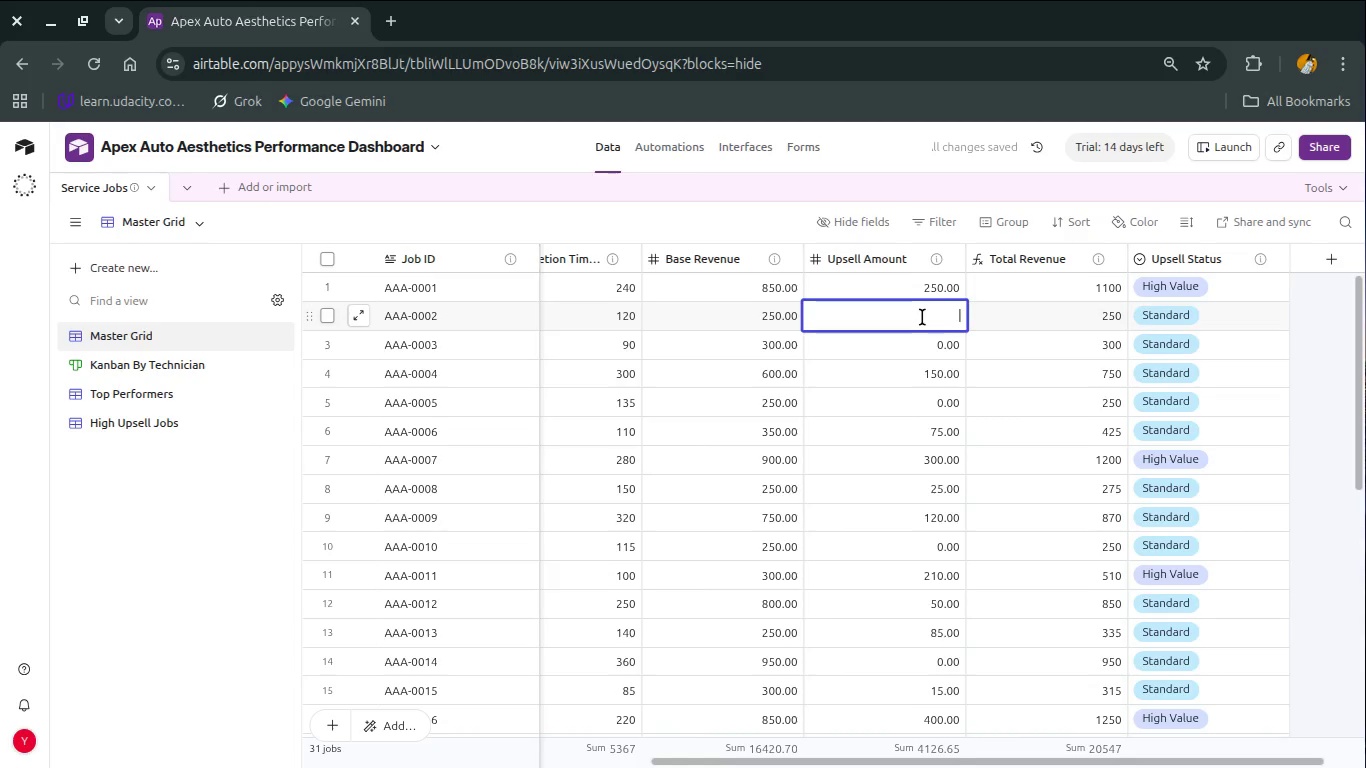 
key(Numpad6)
 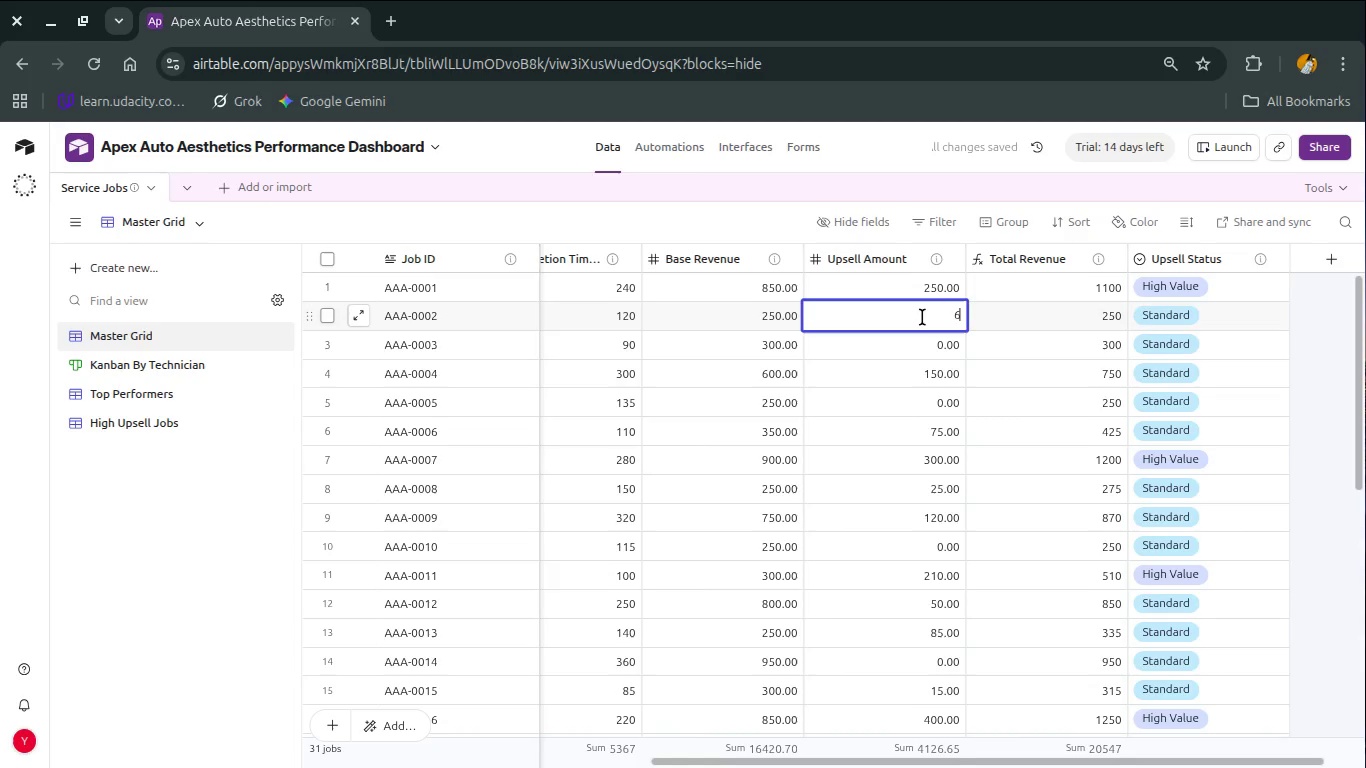 
key(Numpad0)
 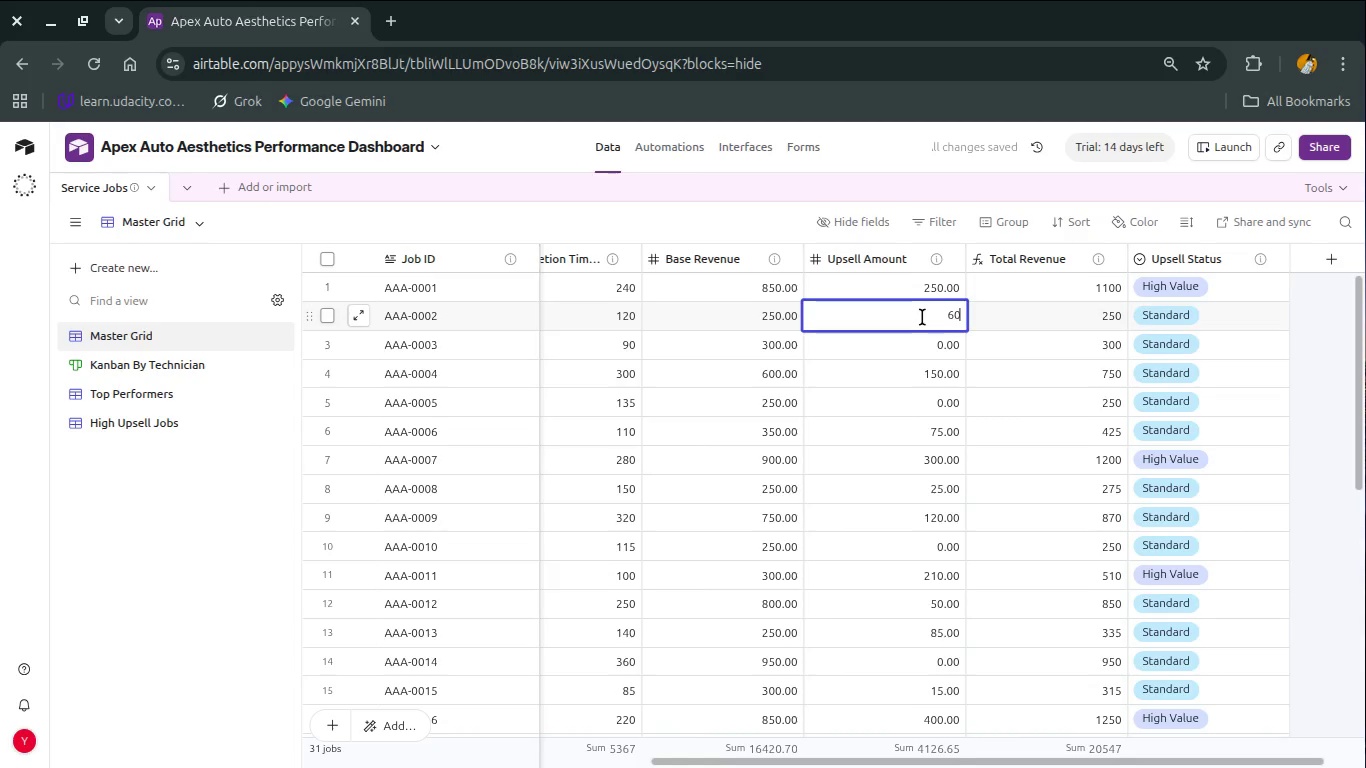 
key(Numpad0)
 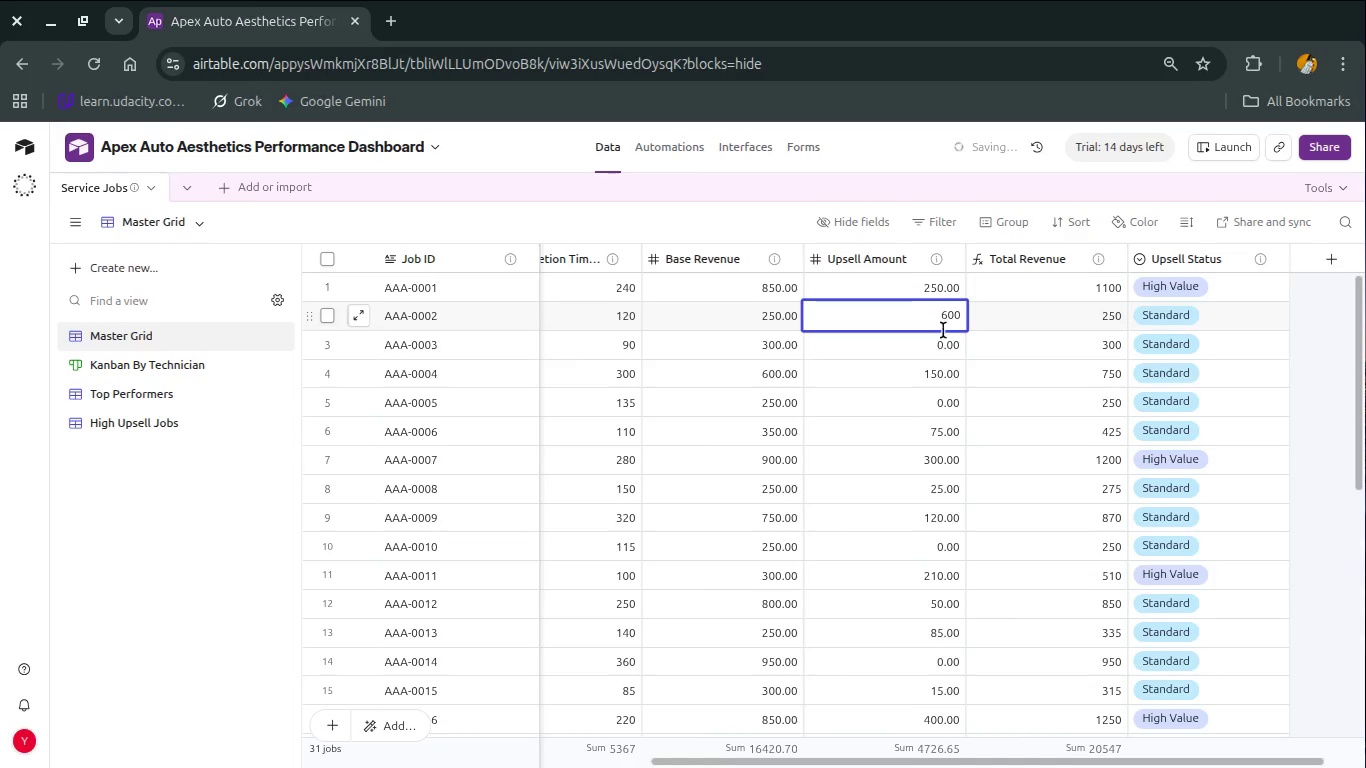 
left_click([952, 345])
 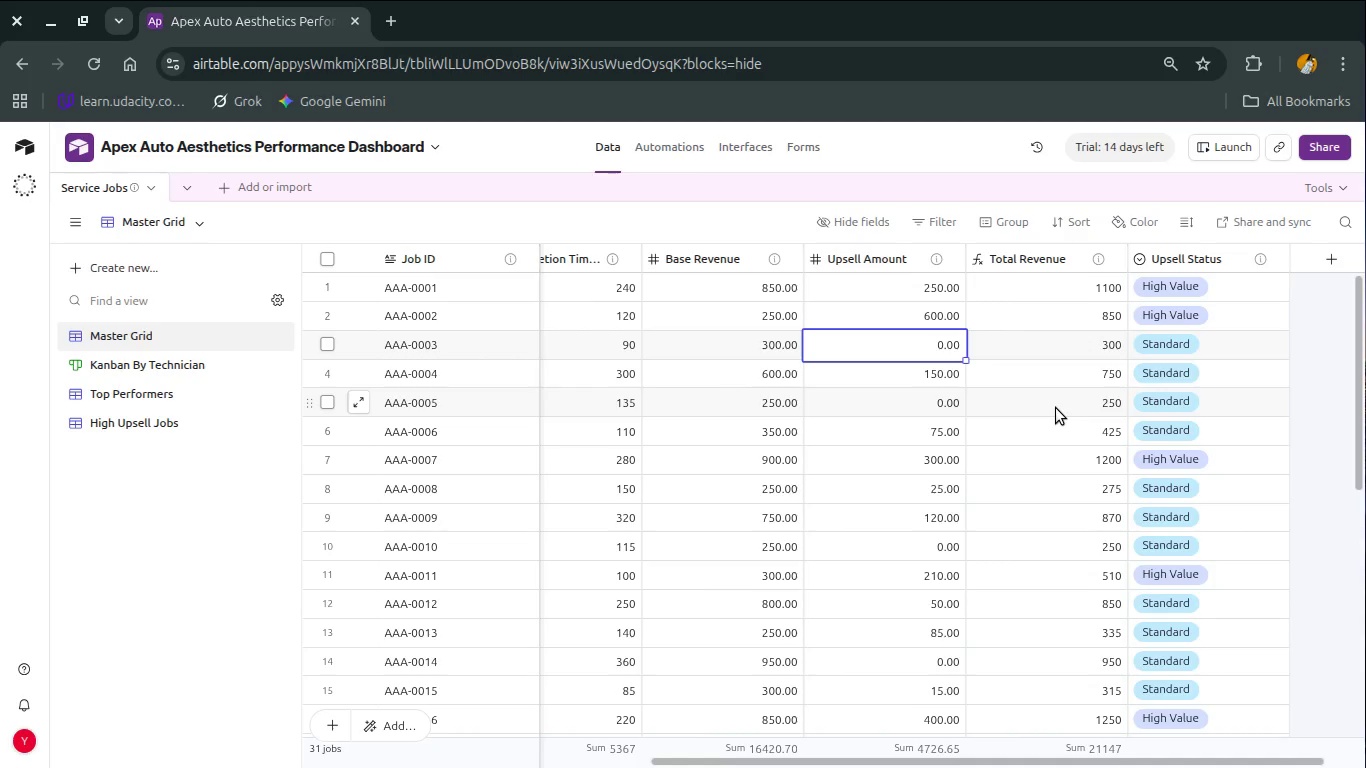 
wait(34.16)
 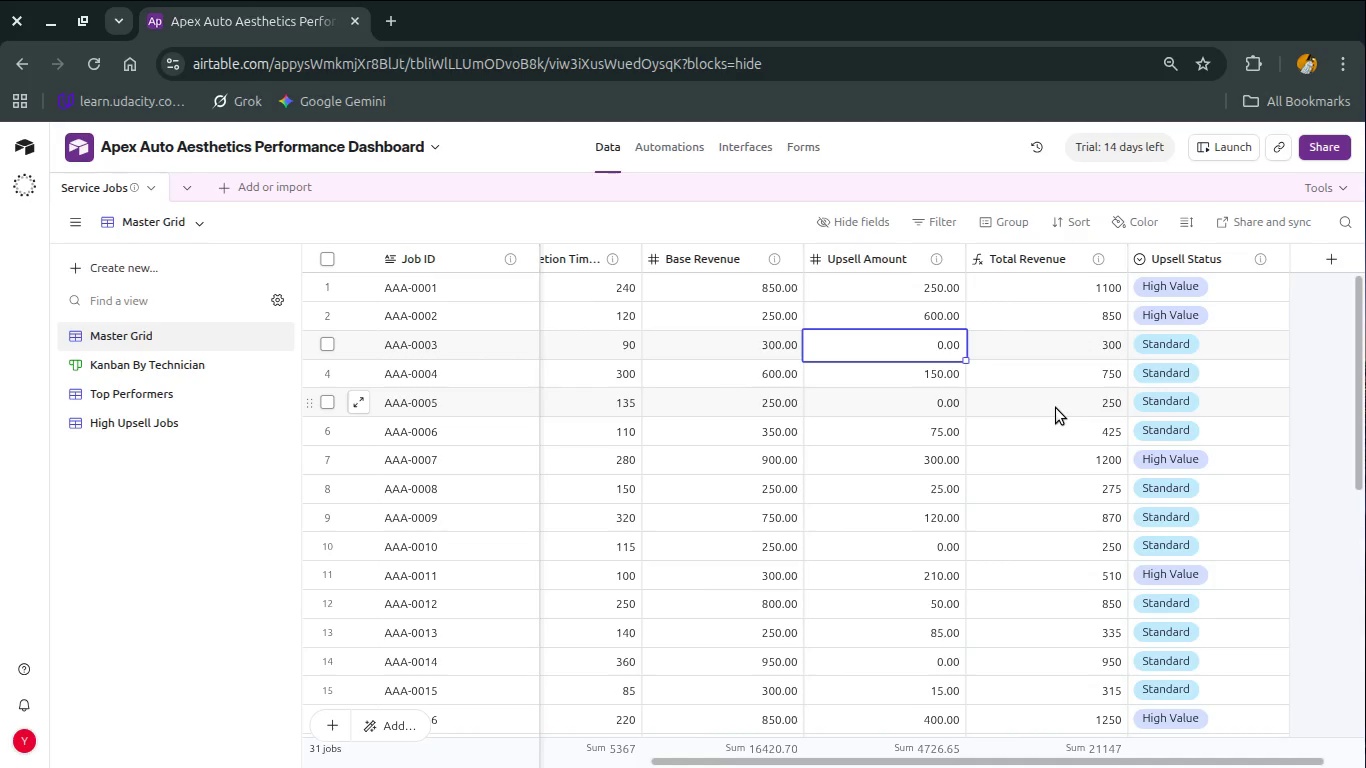 
left_click([179, 354])
 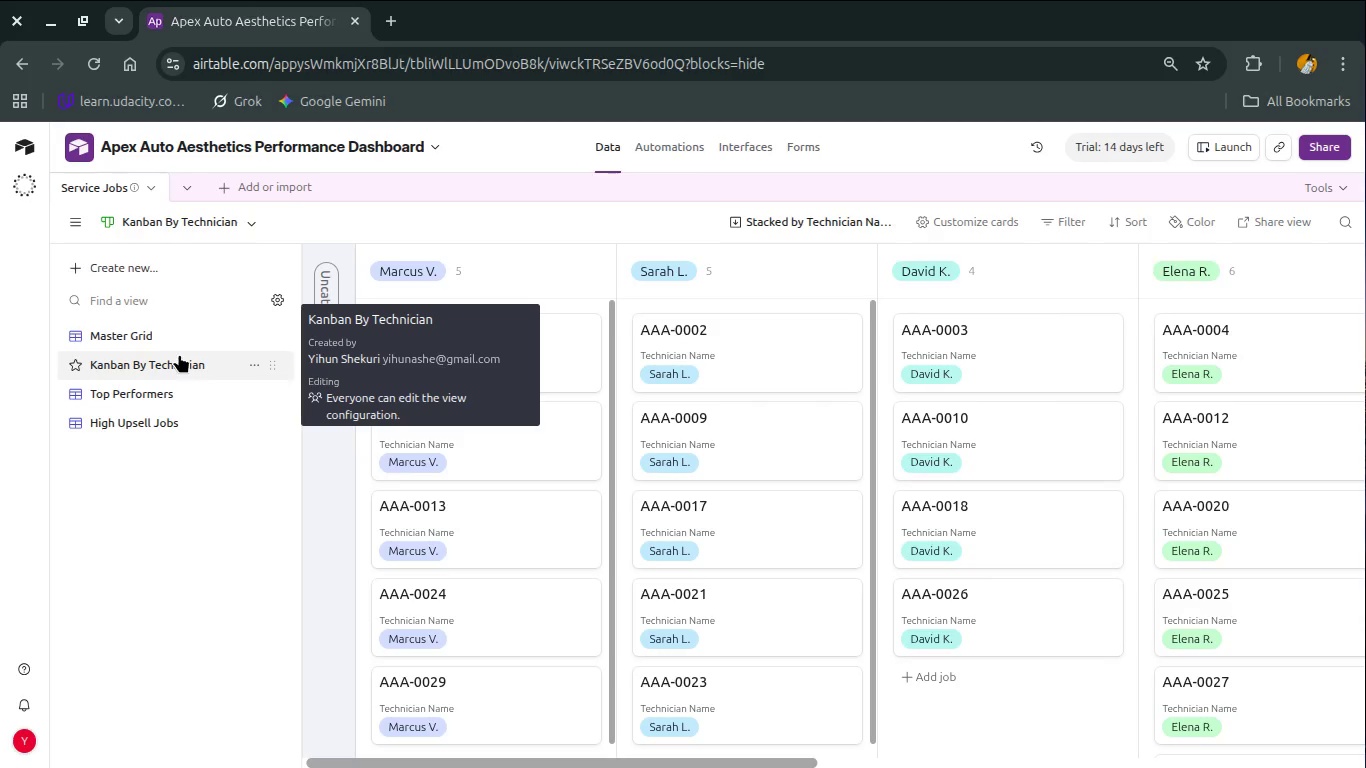 
wait(6.4)
 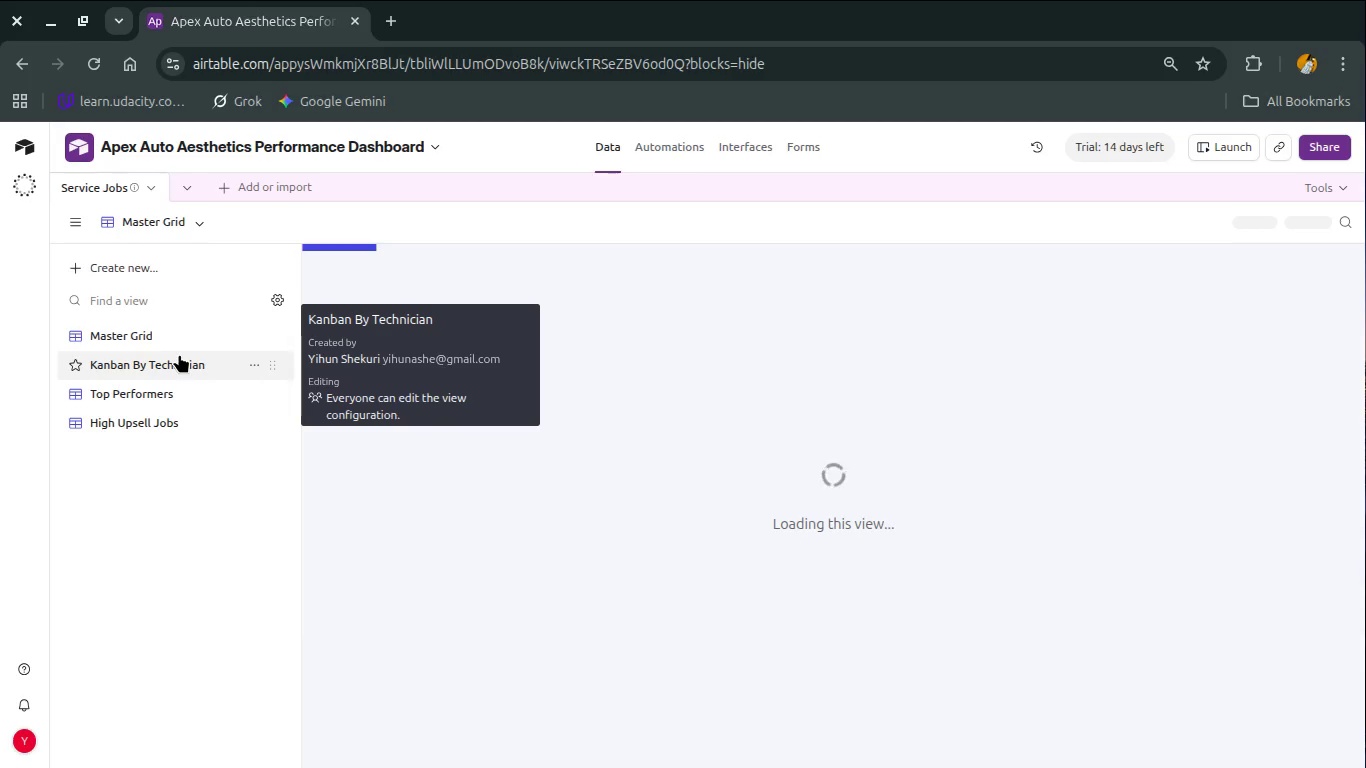 
left_click([456, 274])
 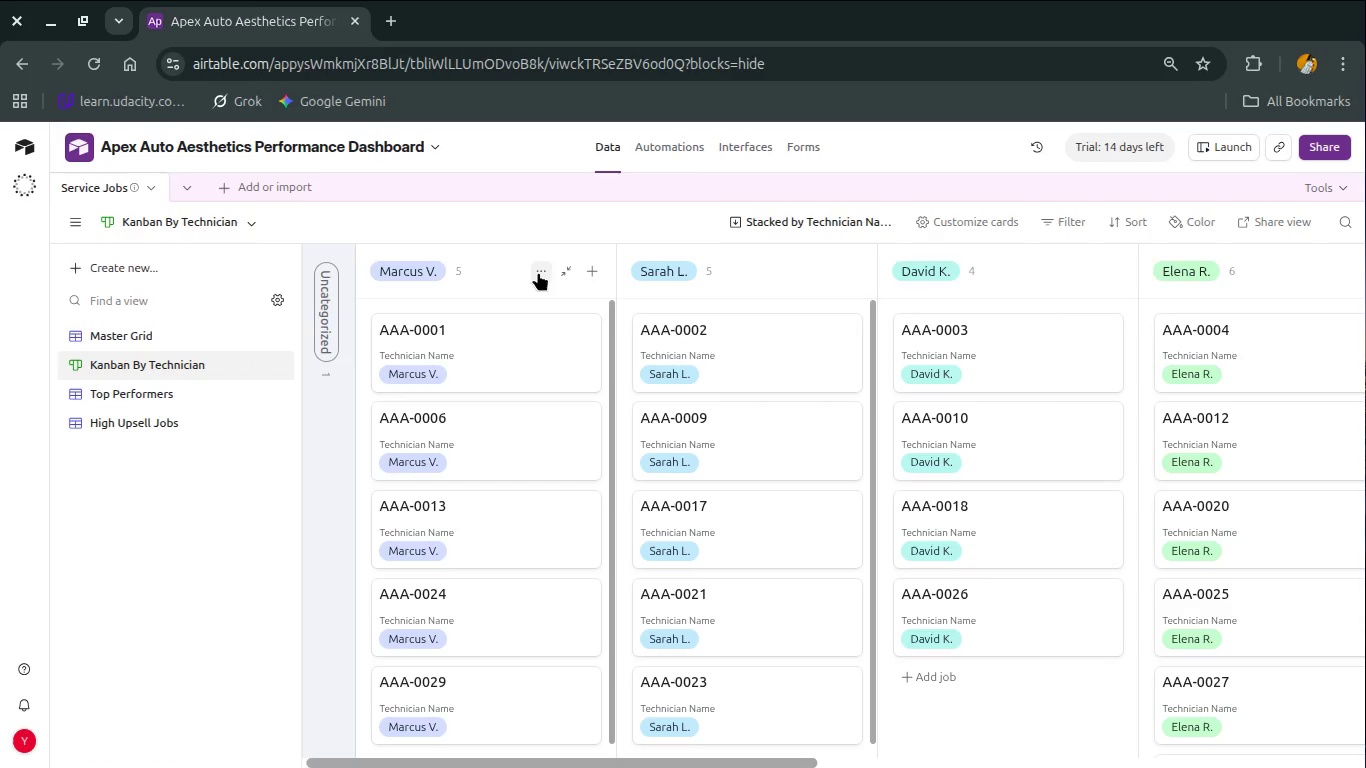 
left_click([538, 272])
 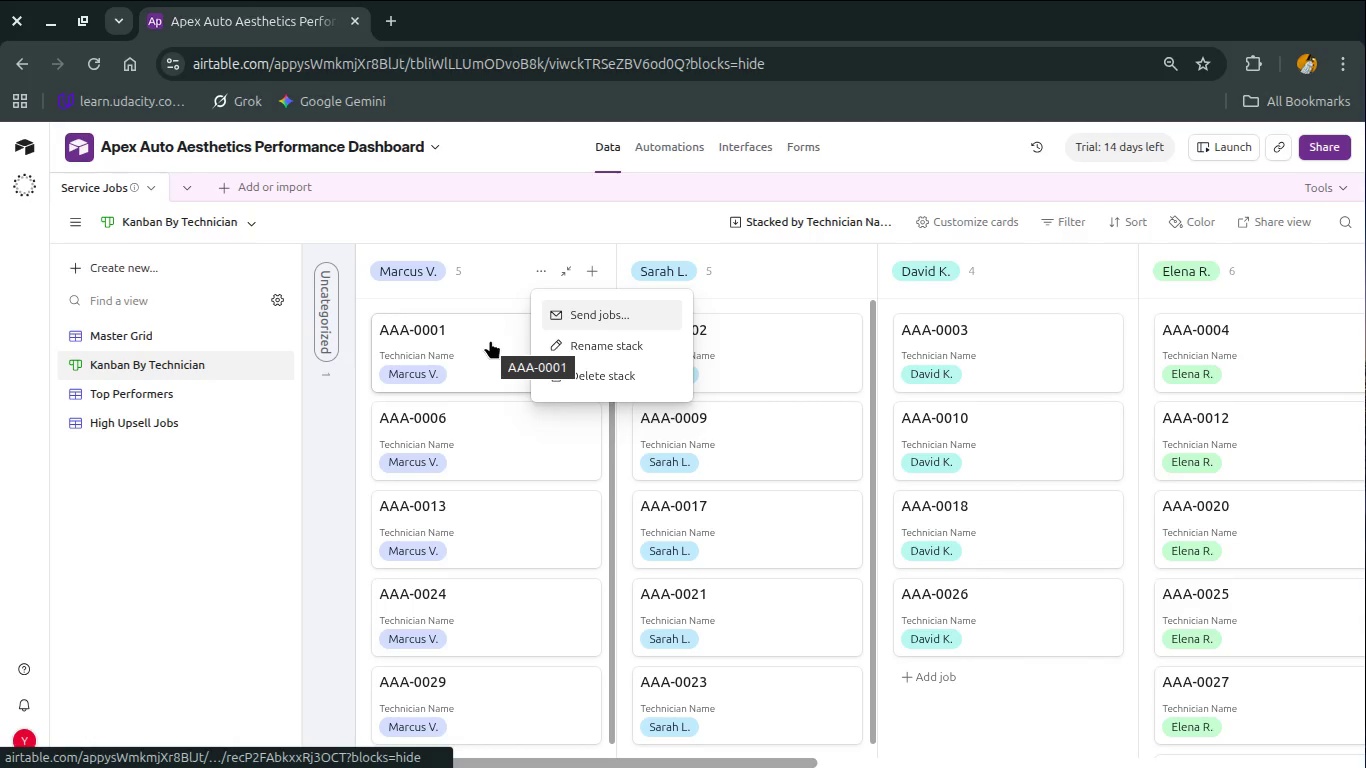 
scroll: coordinate [577, 500], scroll_direction: down, amount: 14.0
 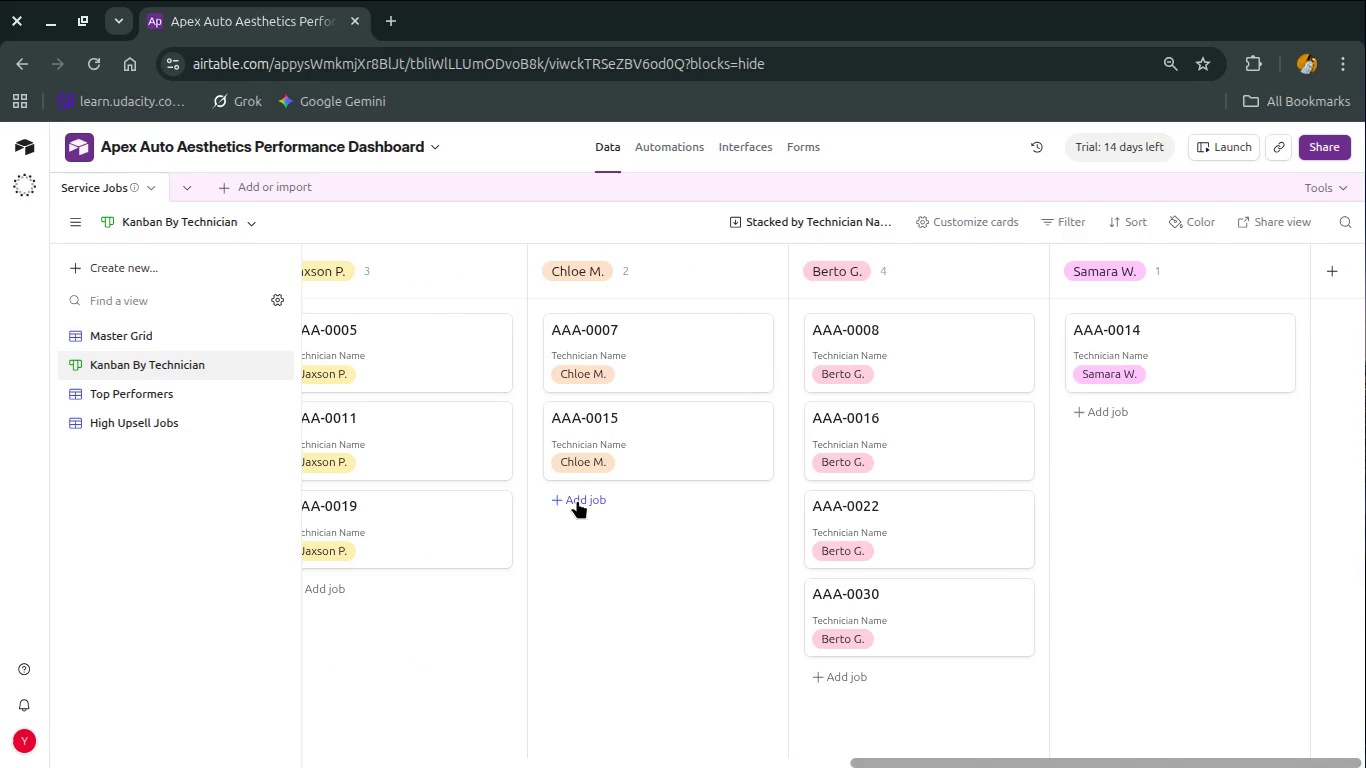 
scroll: coordinate [577, 500], scroll_direction: up, amount: 20.0
 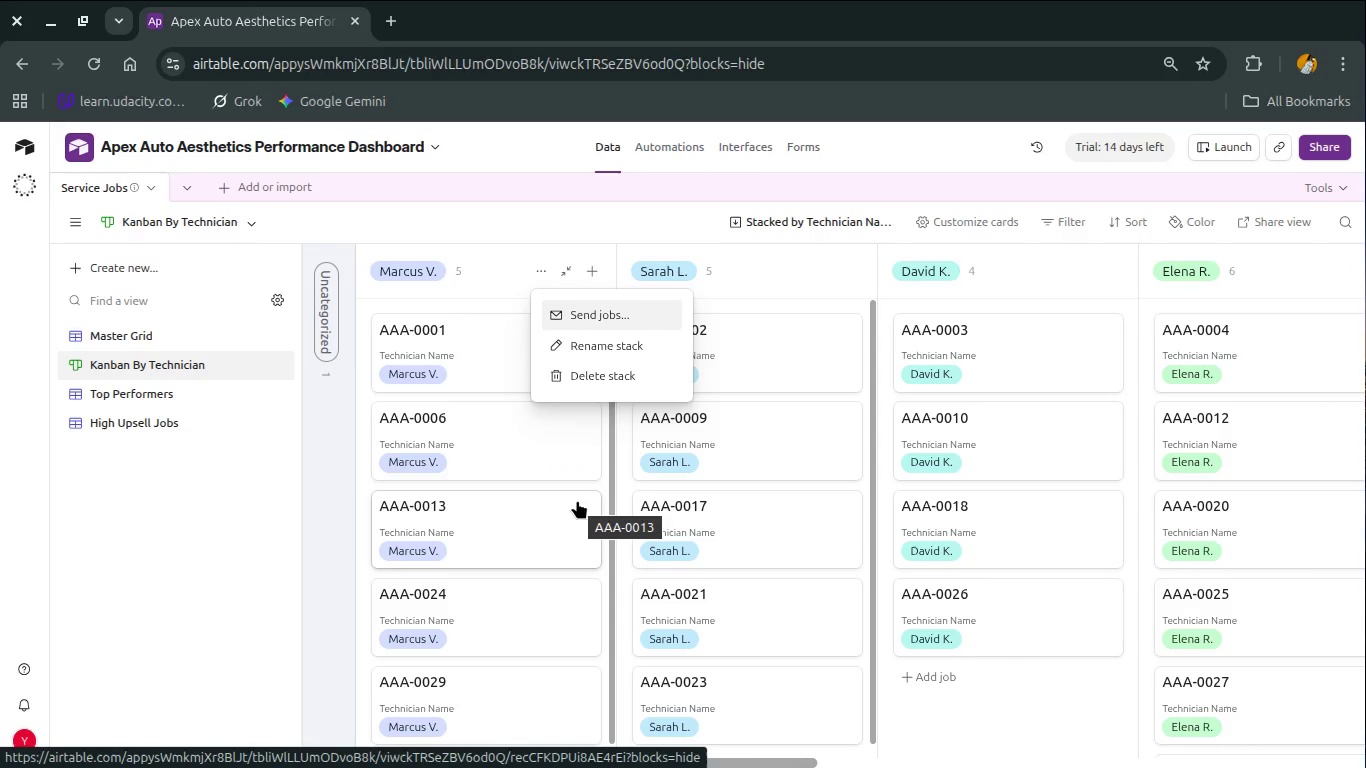 
left_click([577, 500])
 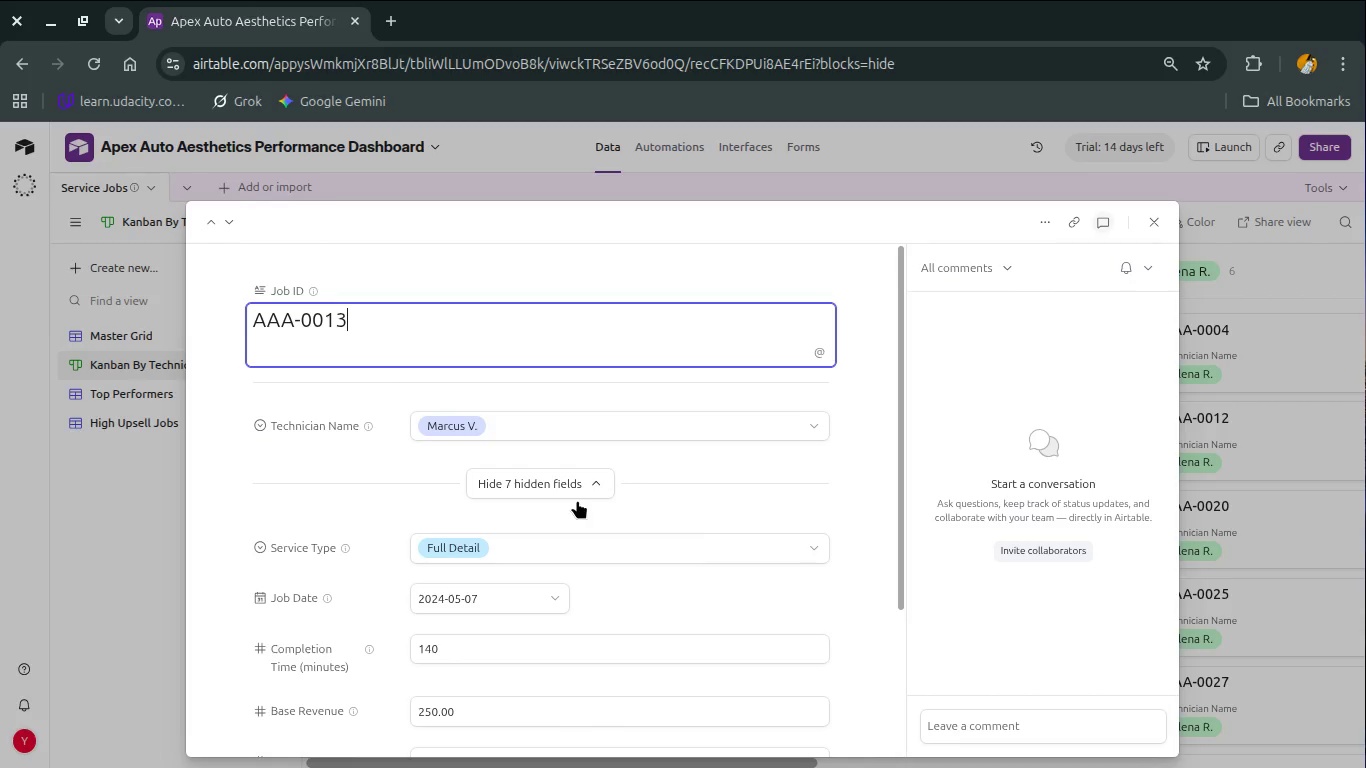 
wait(26.25)
 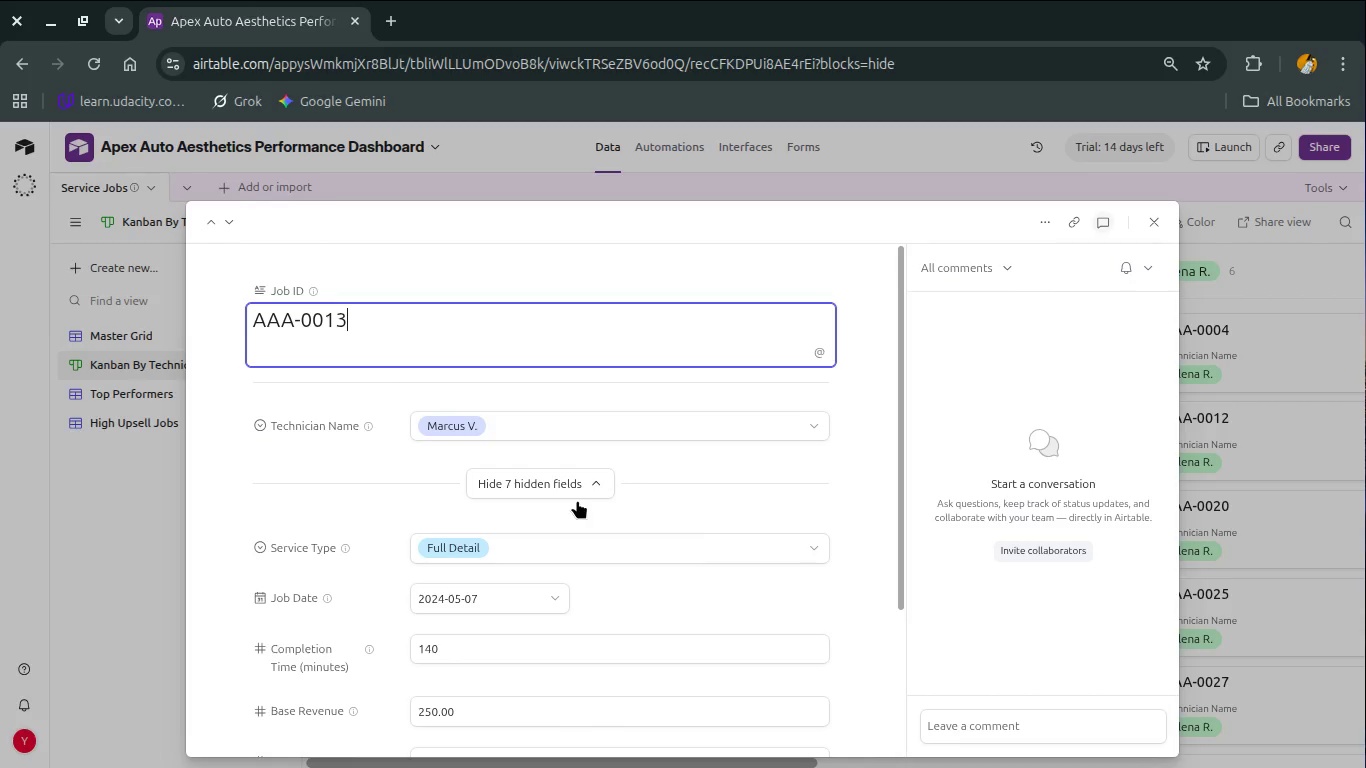 
left_click([667, 165])
 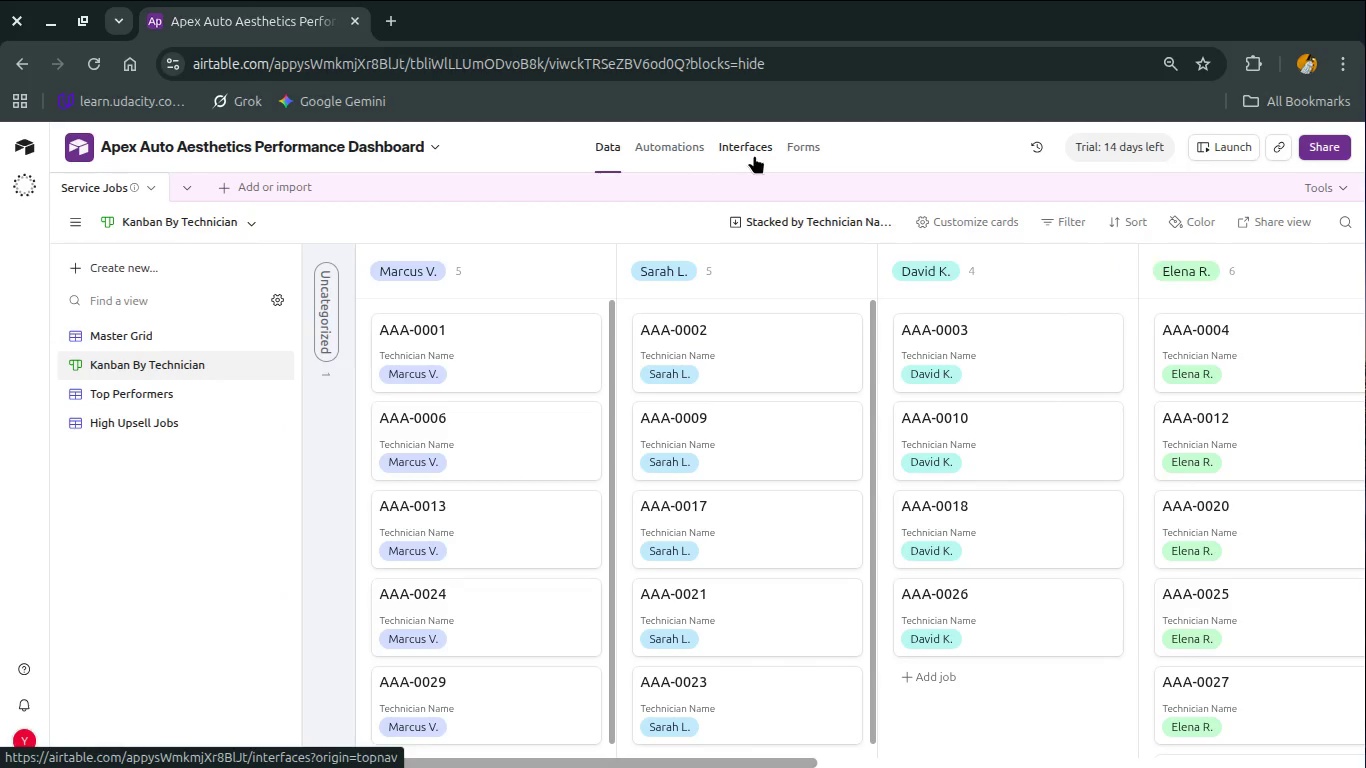 
left_click([754, 155])
 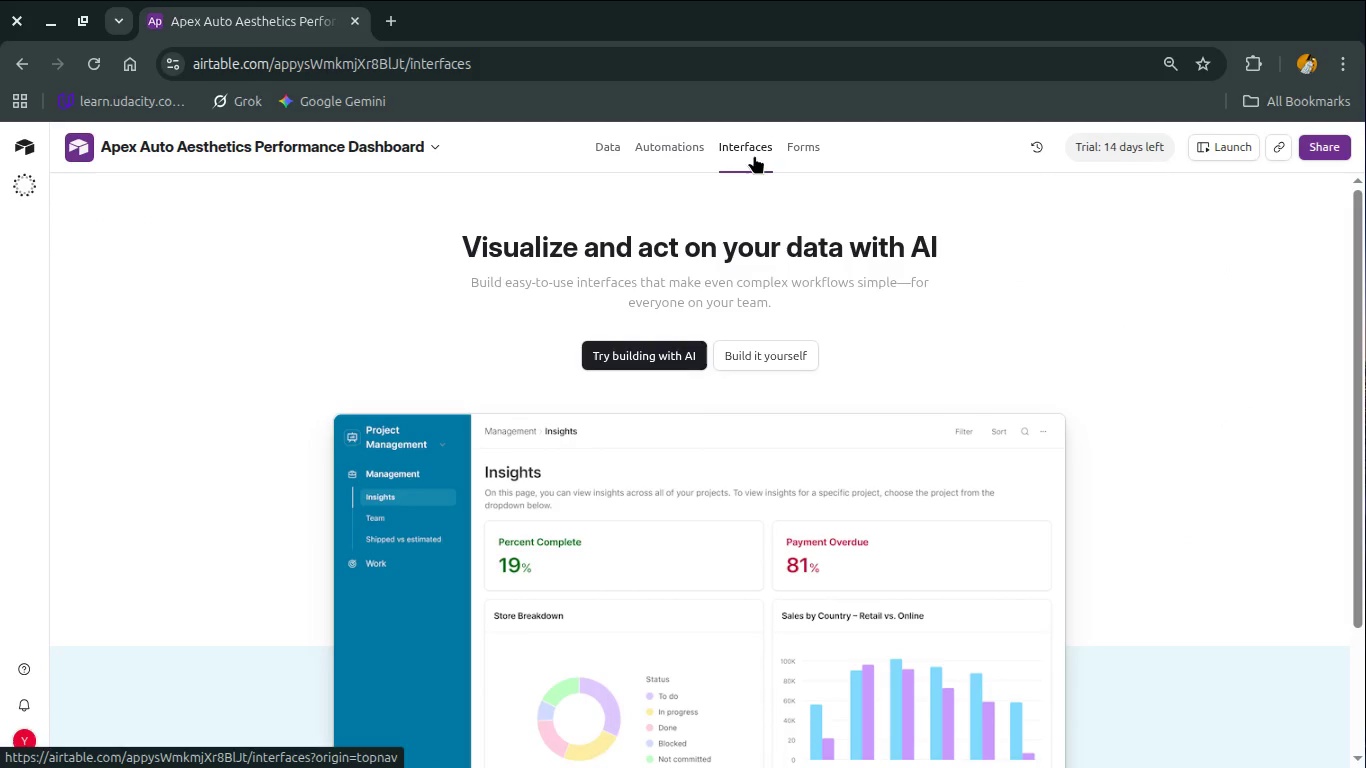 
wait(5.67)
 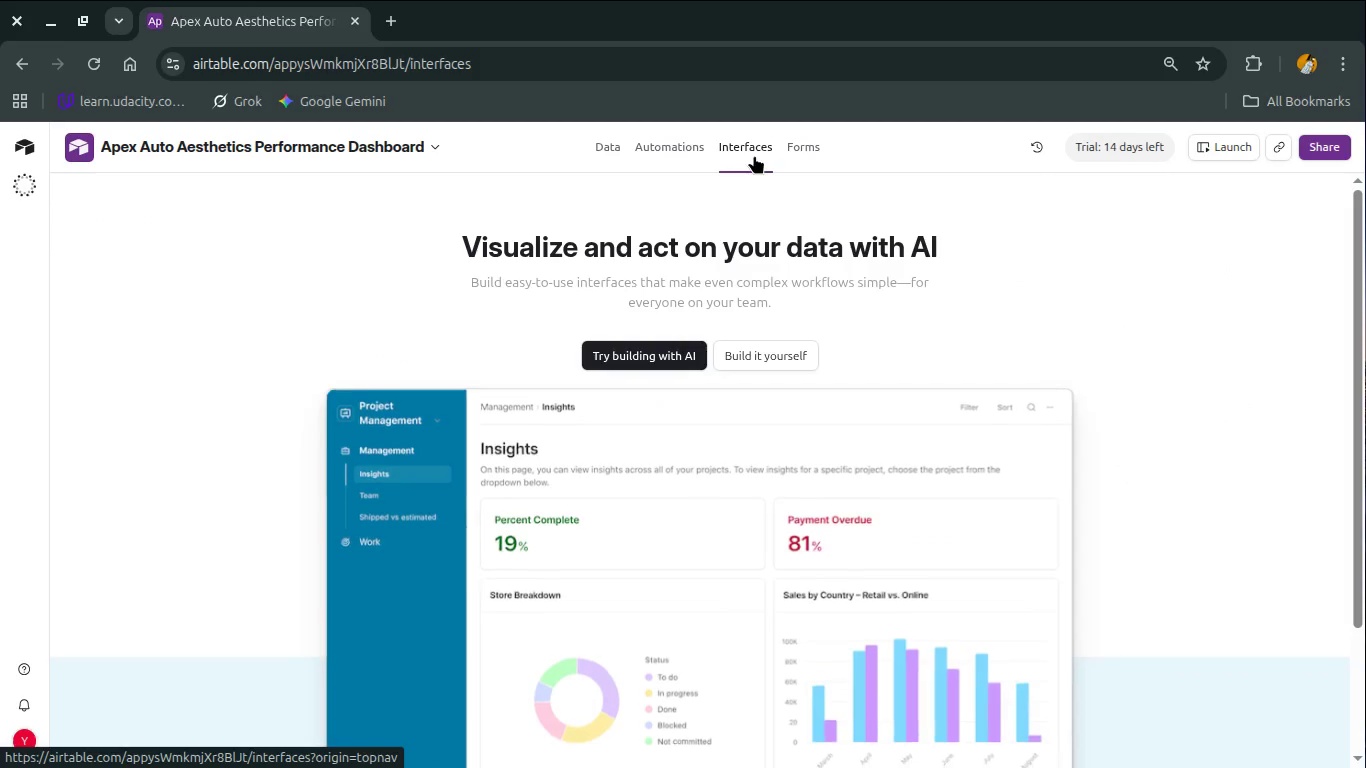 
left_click([751, 351])
 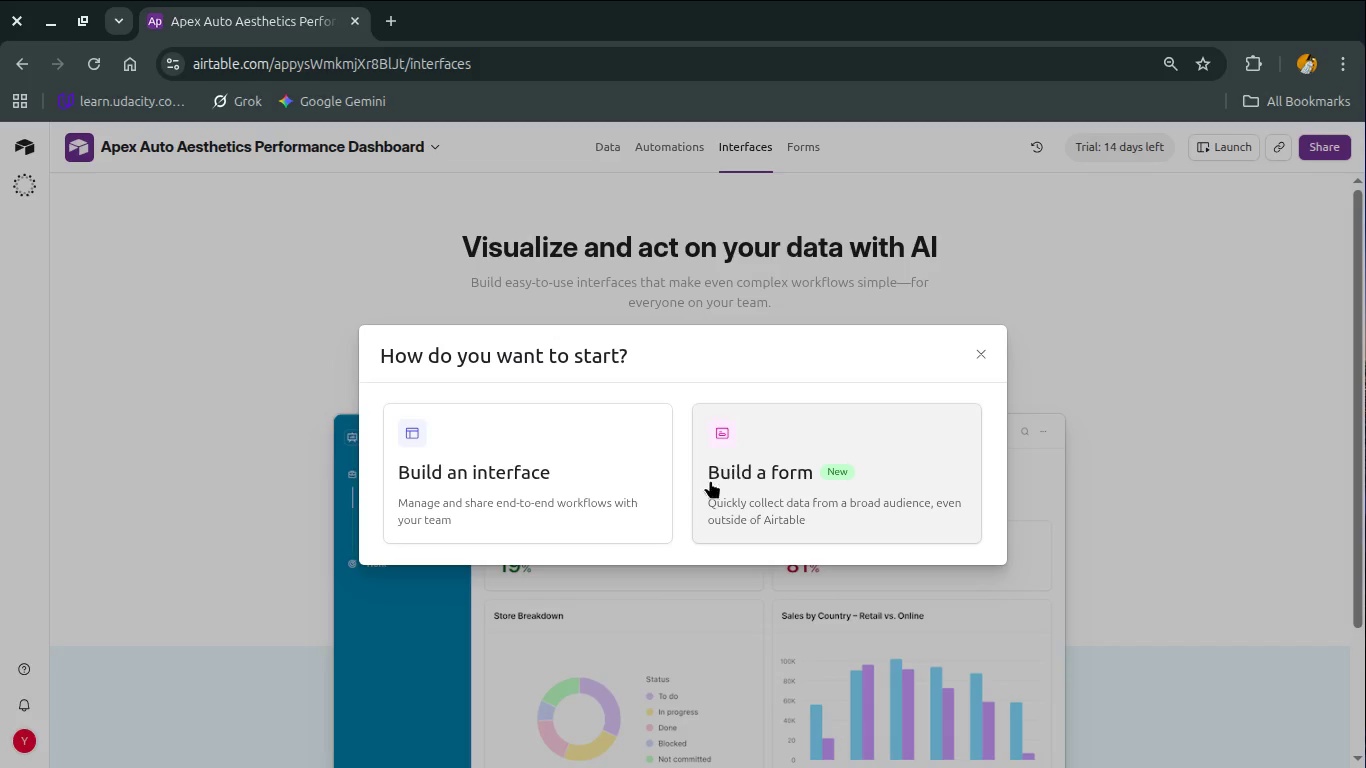 
left_click([587, 493])
 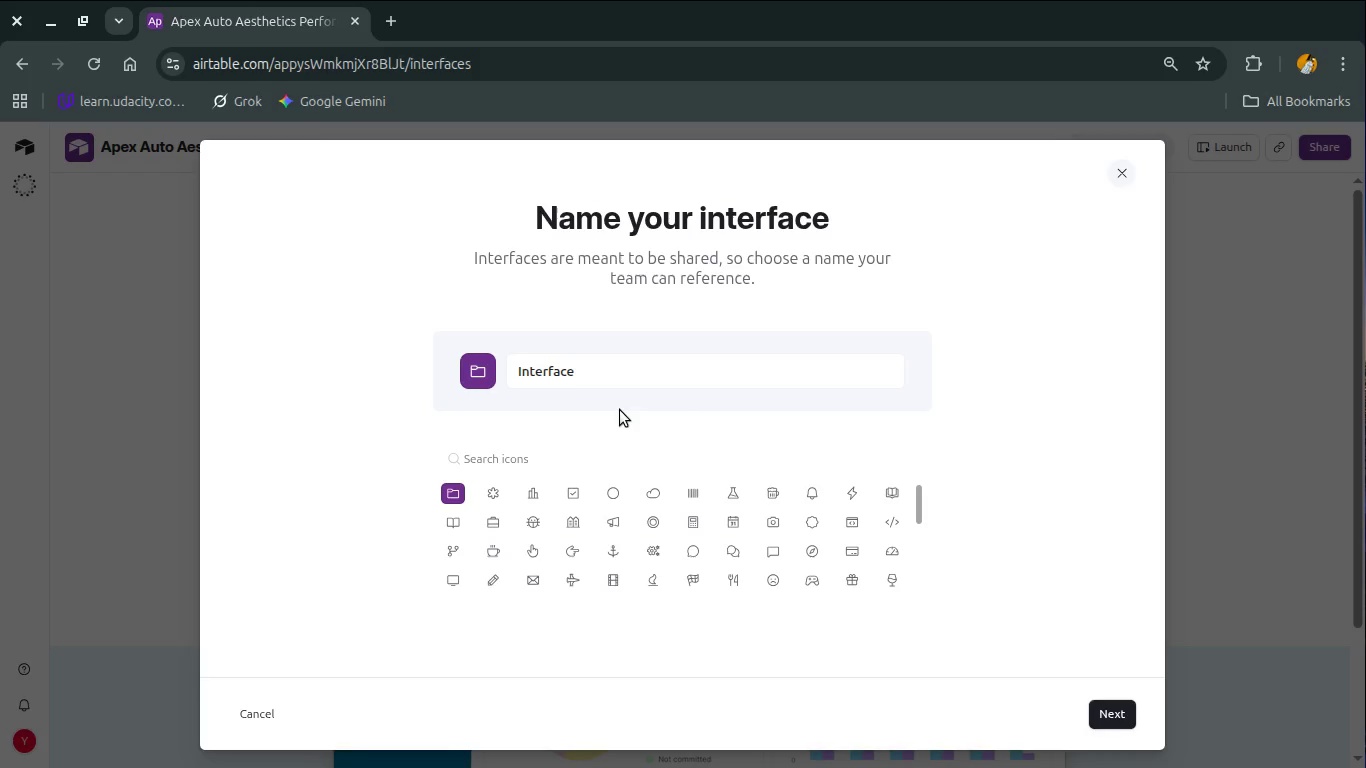 
double_click([611, 367])
 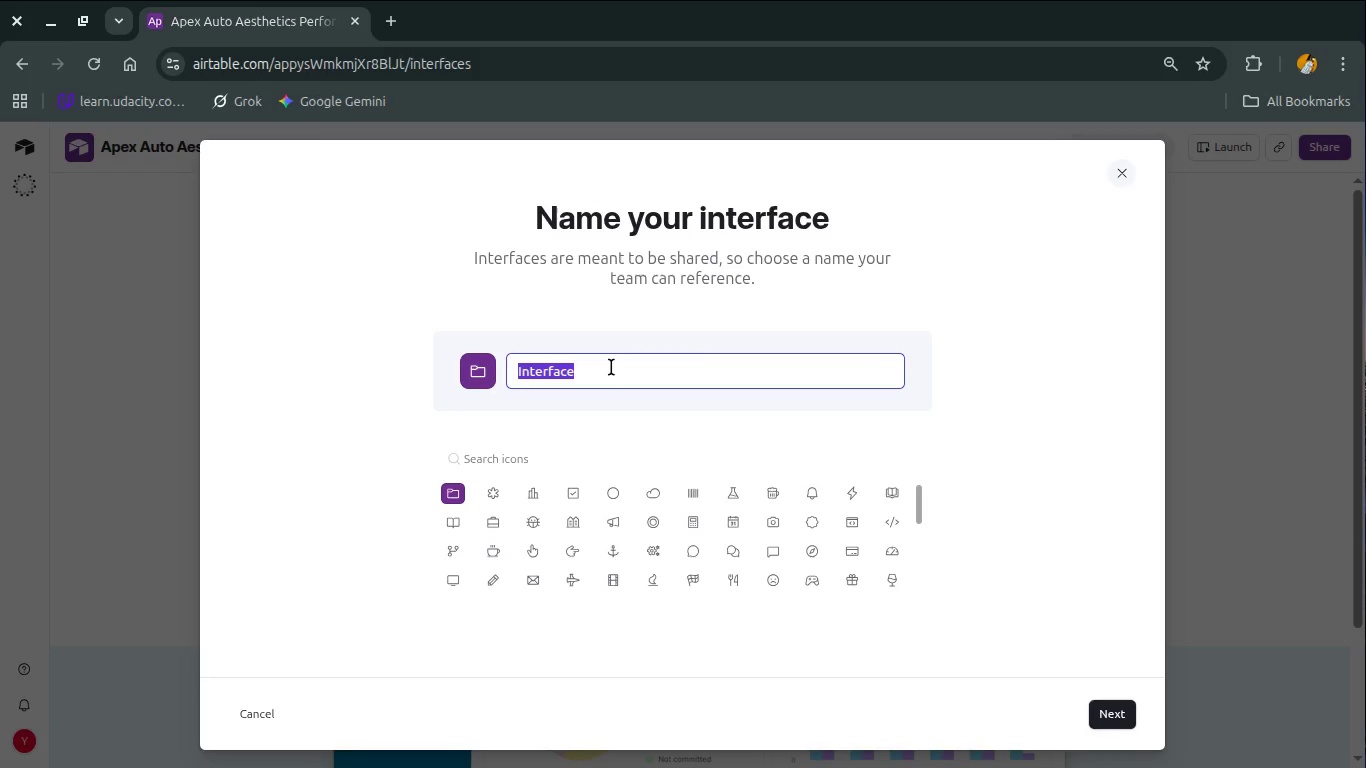 
type(Executive Performace )
 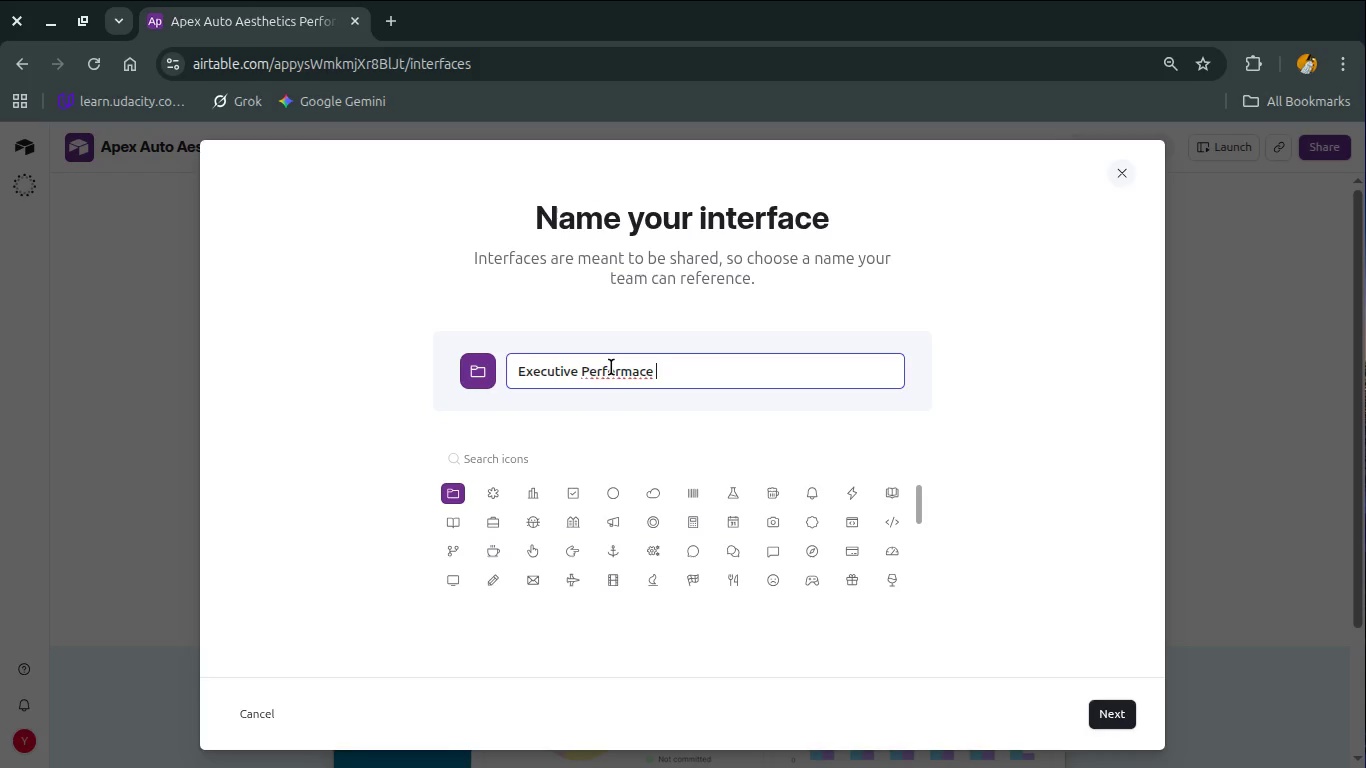 
left_click([616, 367])
 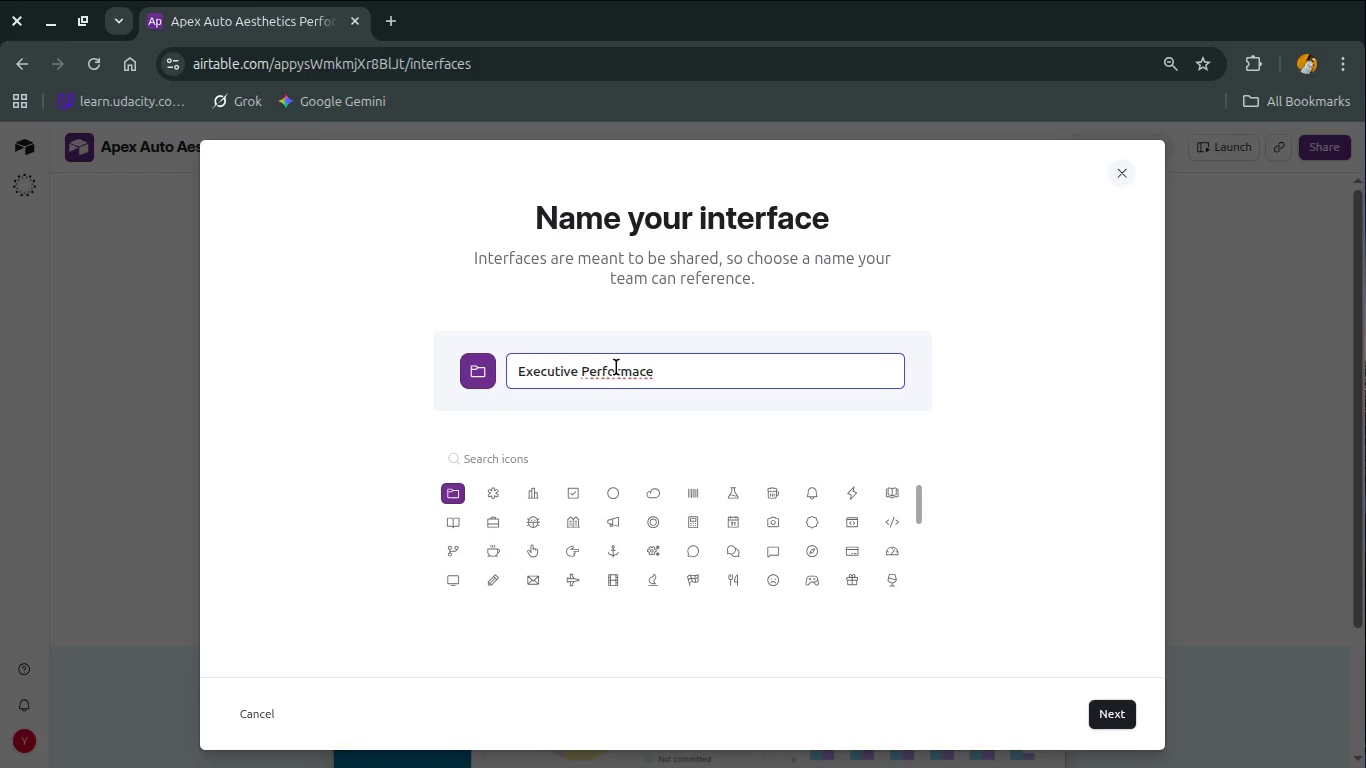 
key(R)
 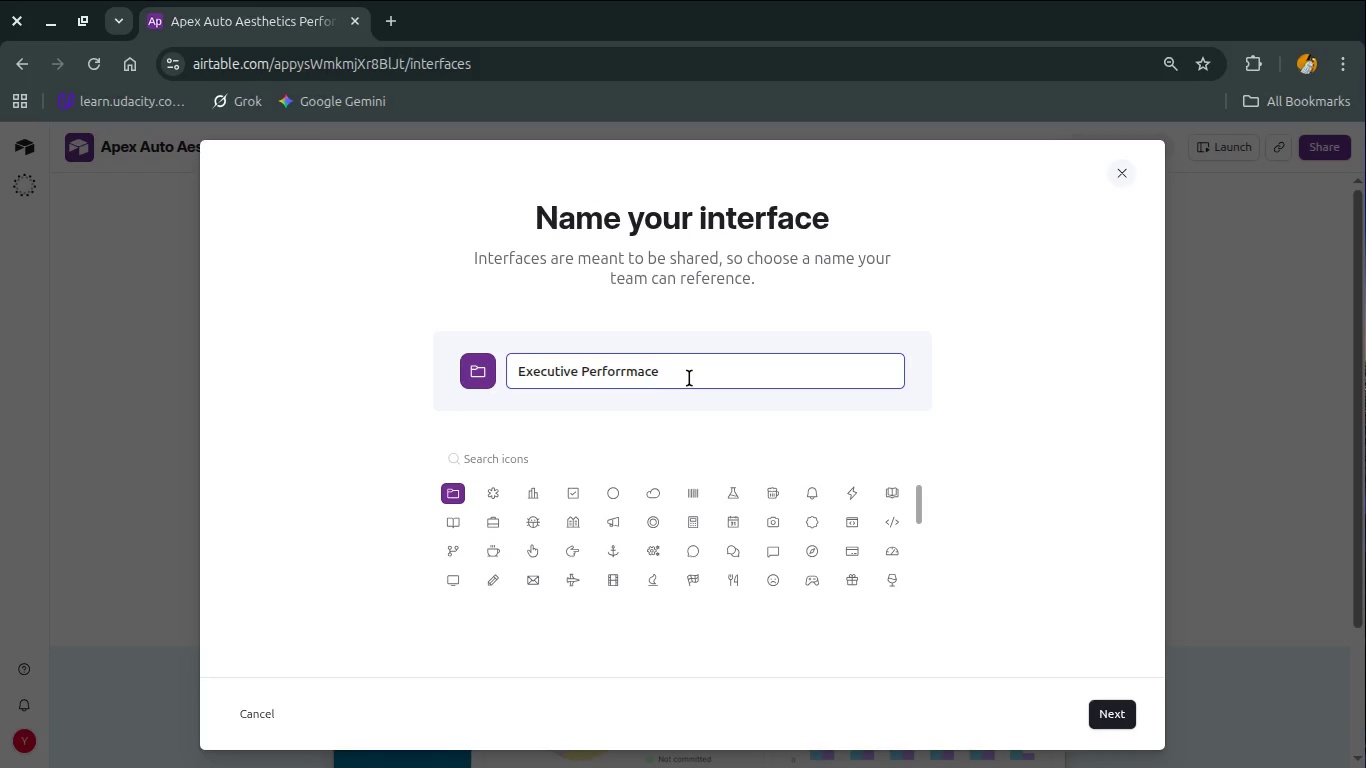 
left_click([689, 378])
 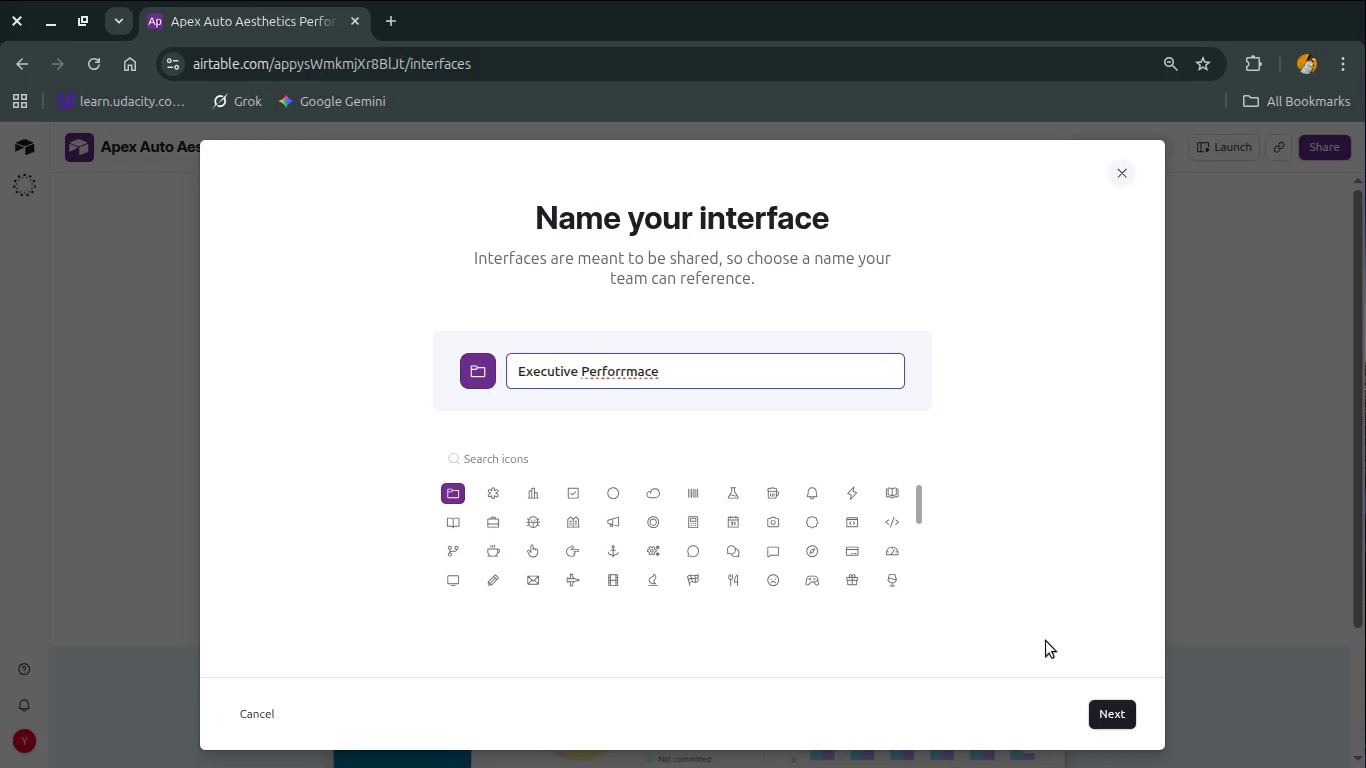 
wait(7.77)
 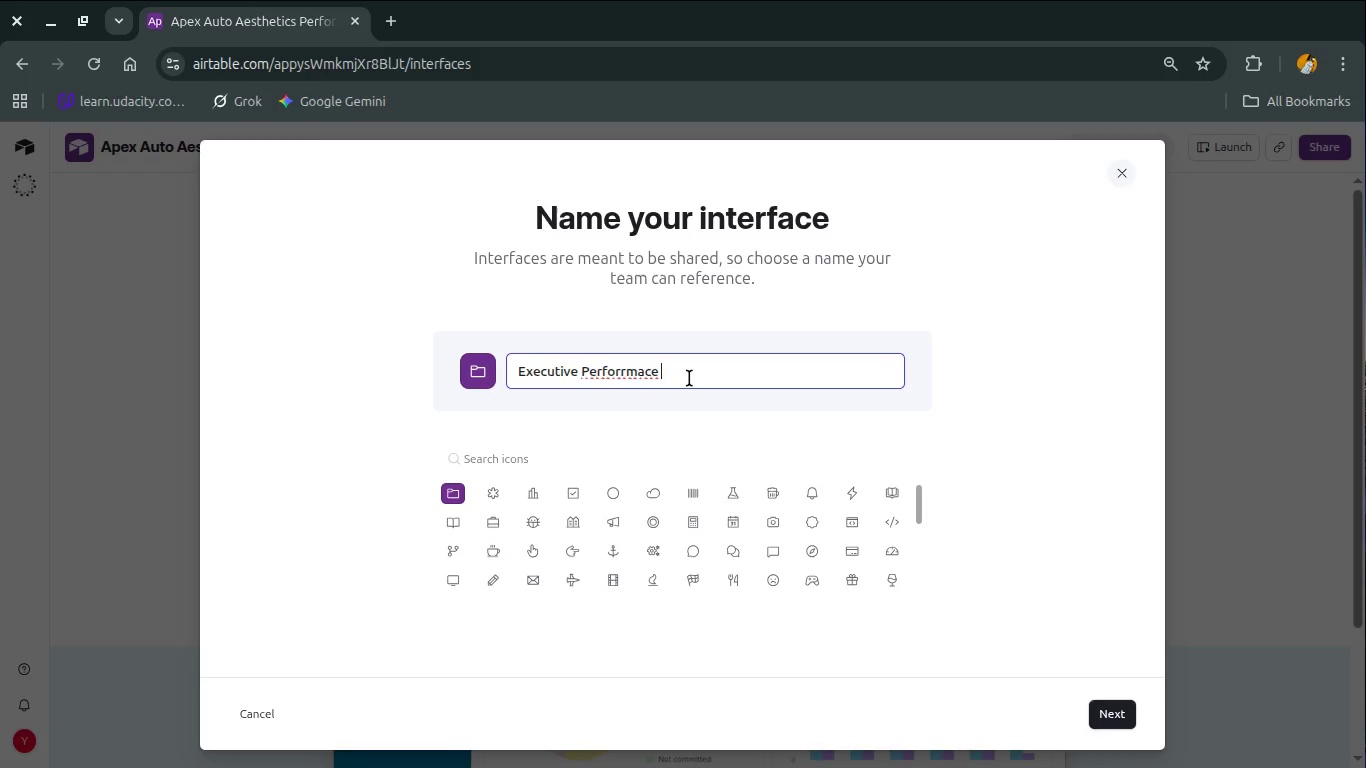 
left_click([737, 499])
 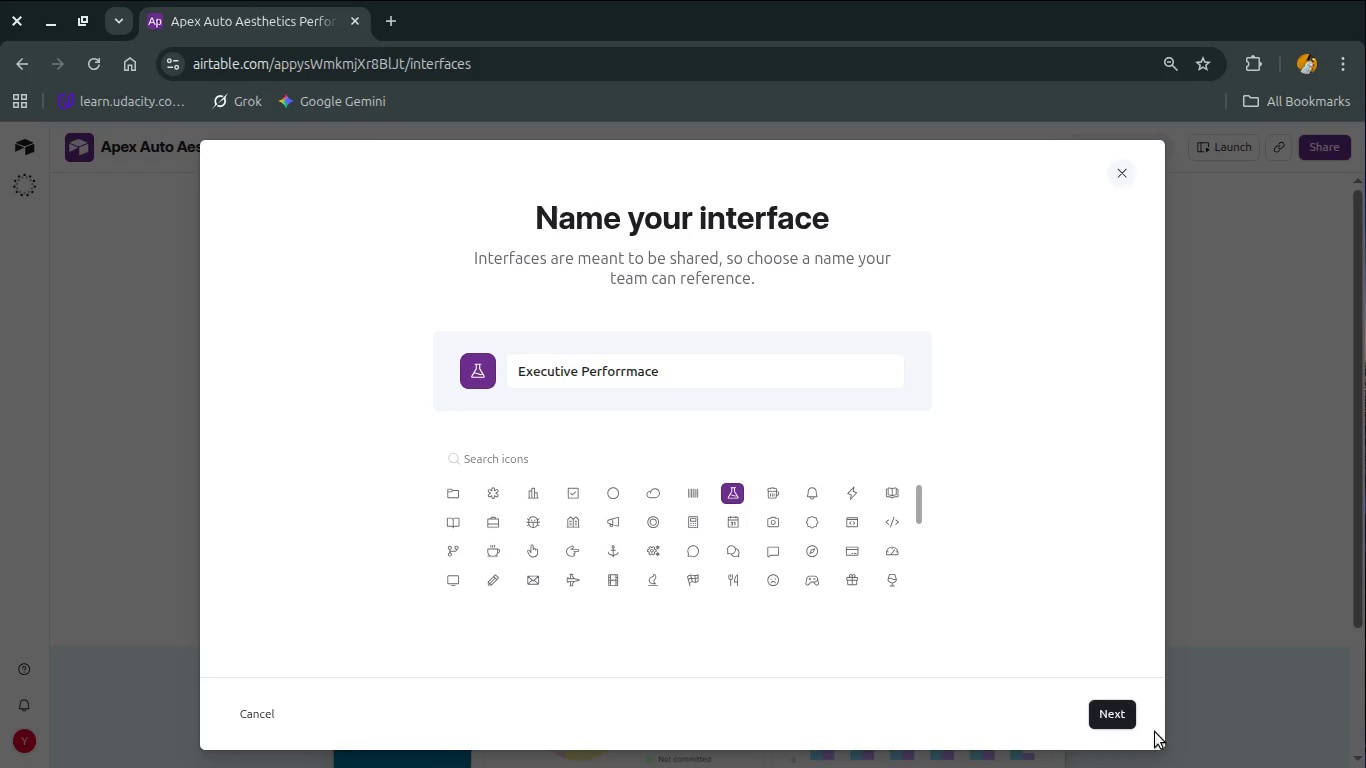 
left_click([1135, 715])
 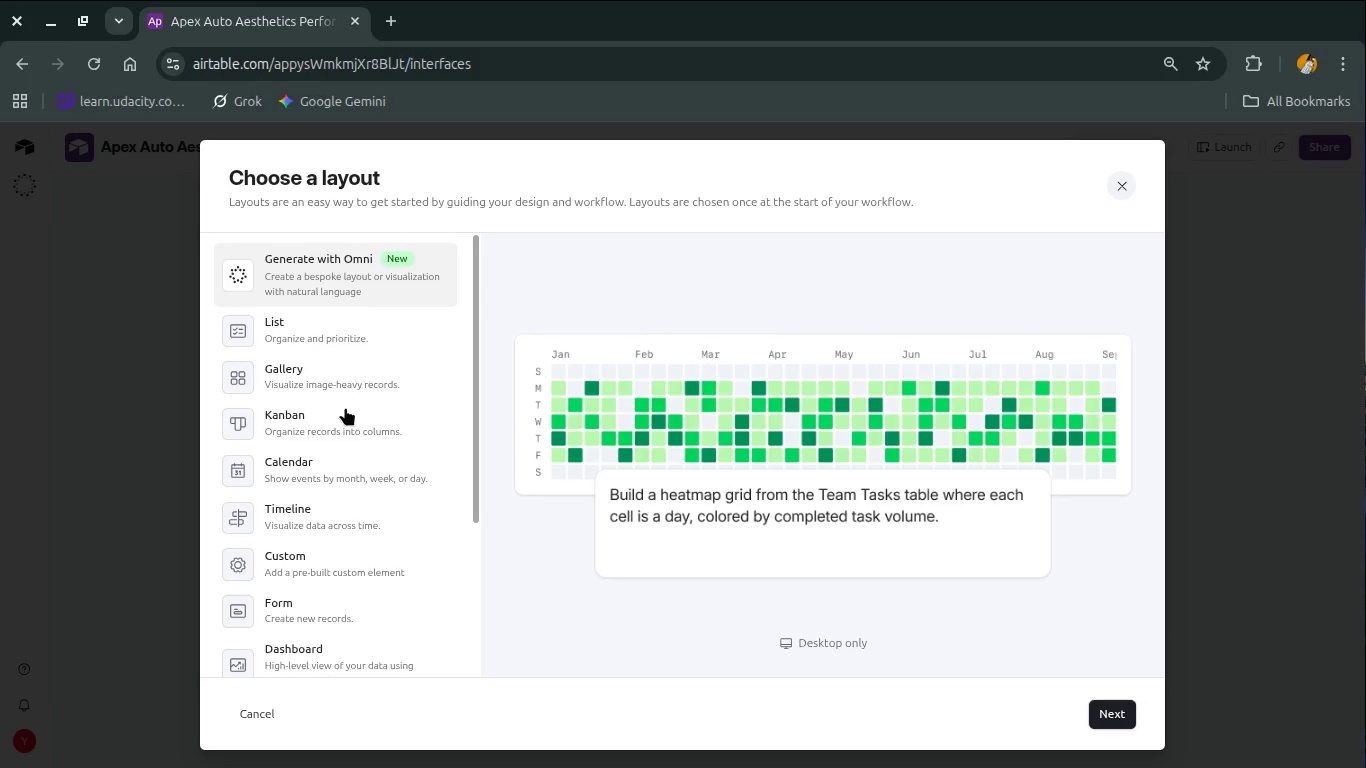 
wait(9.88)
 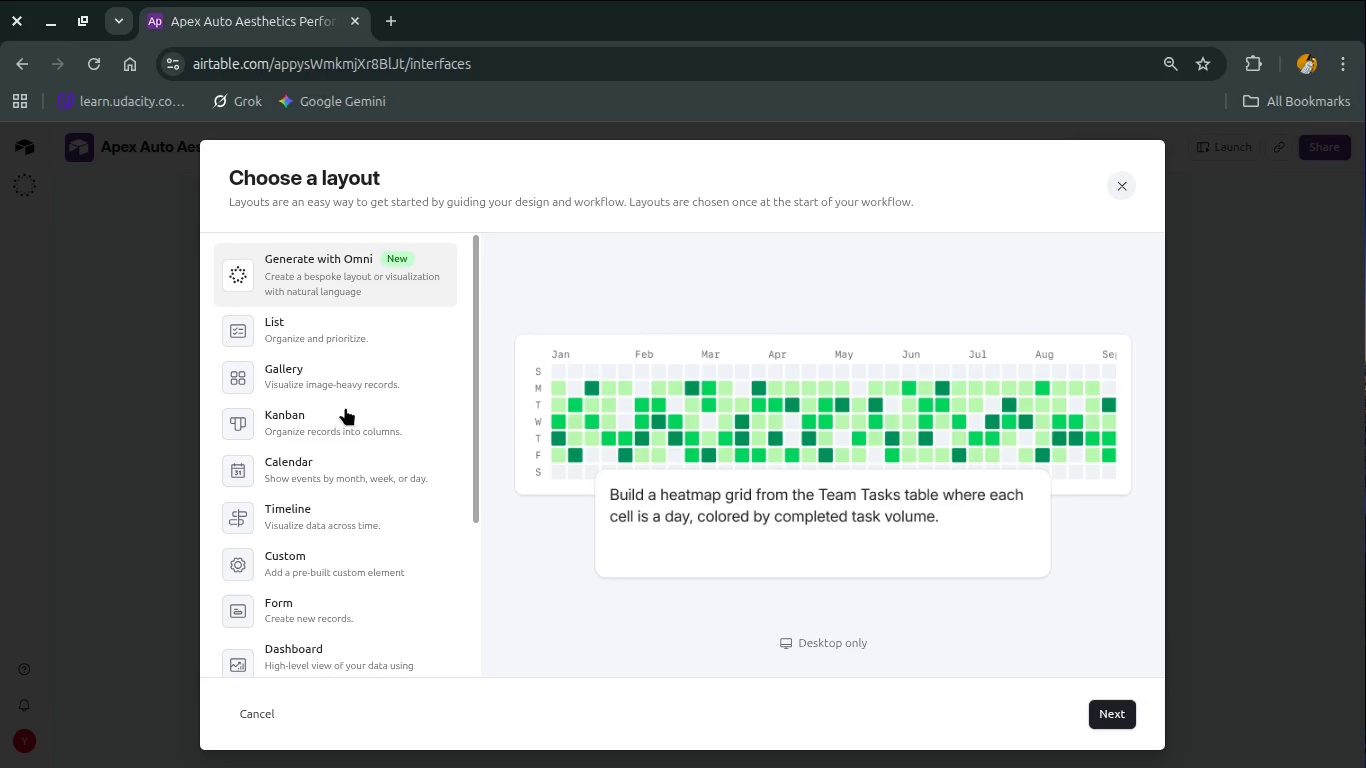 
scroll: coordinate [366, 387], scroll_direction: down, amount: 4.0
 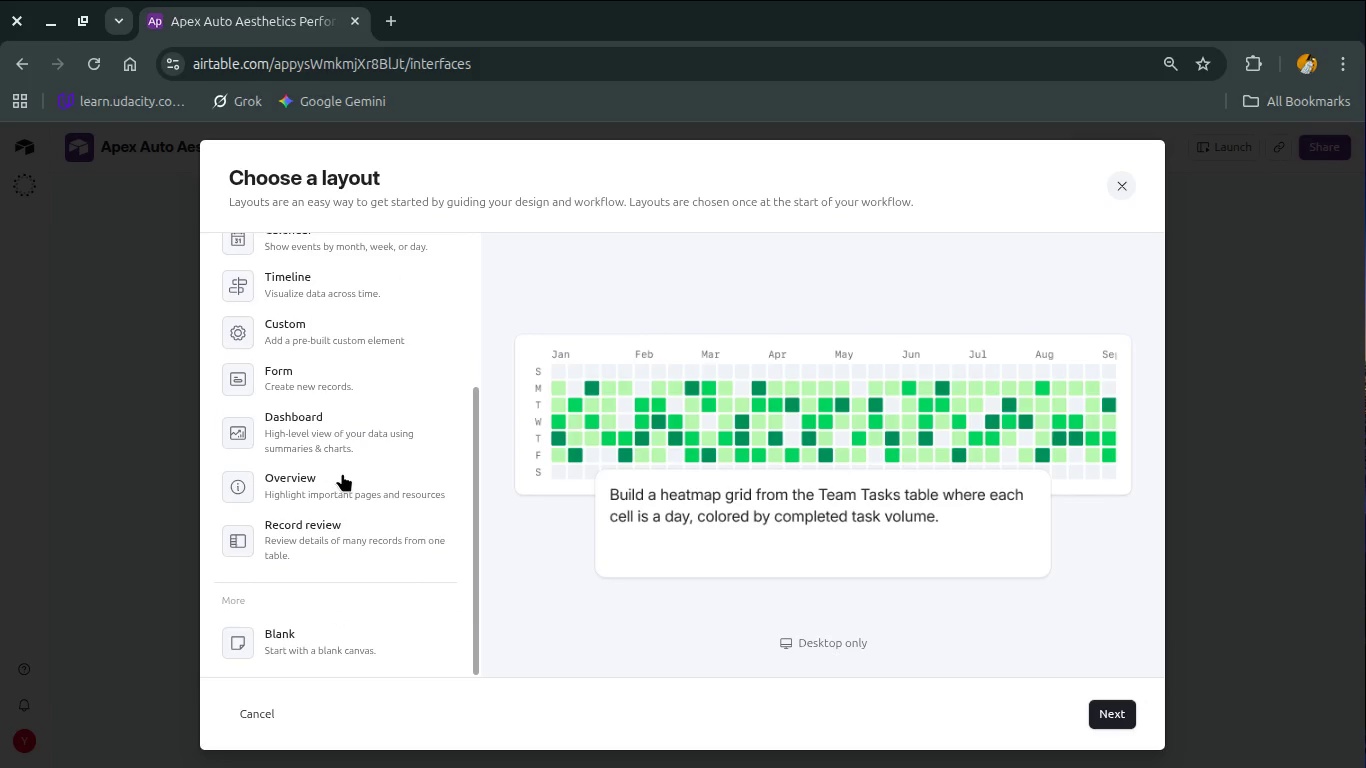 
left_click([348, 430])
 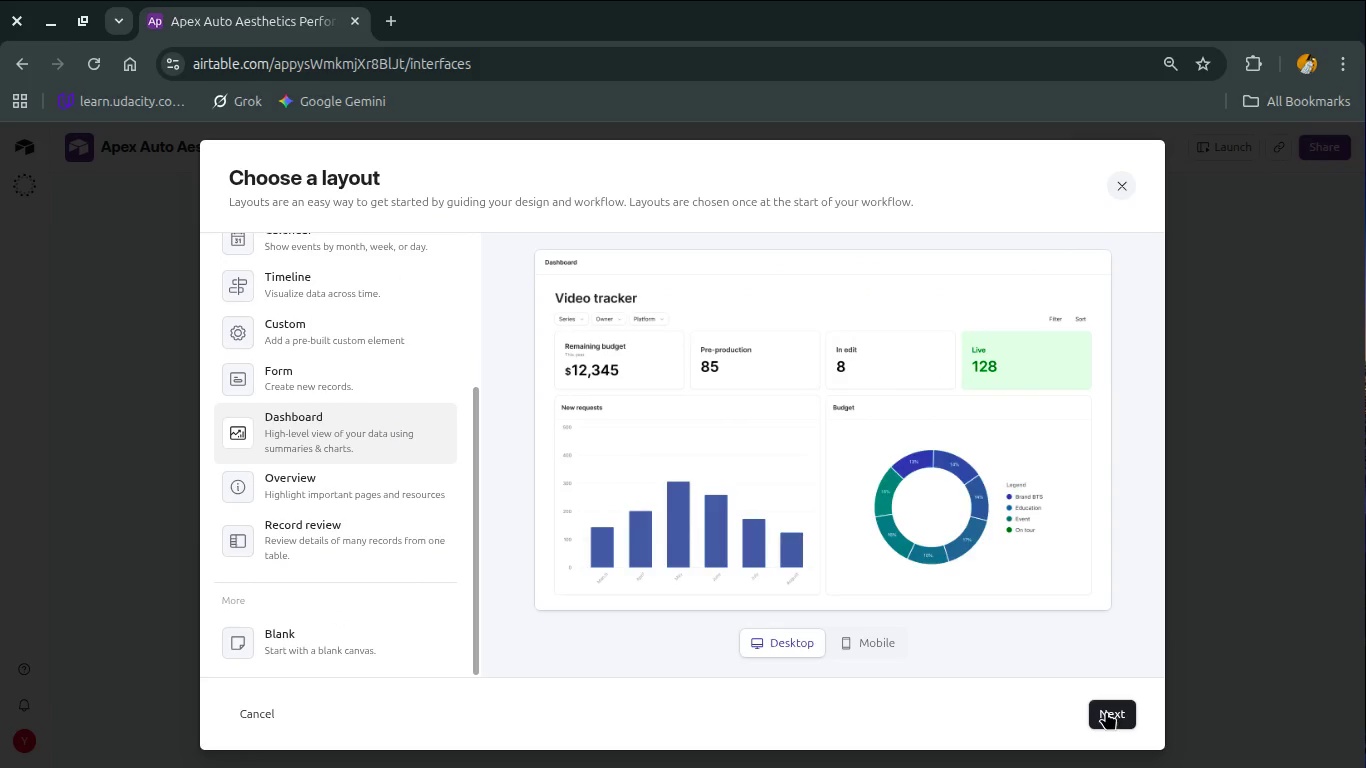 
left_click([1106, 711])
 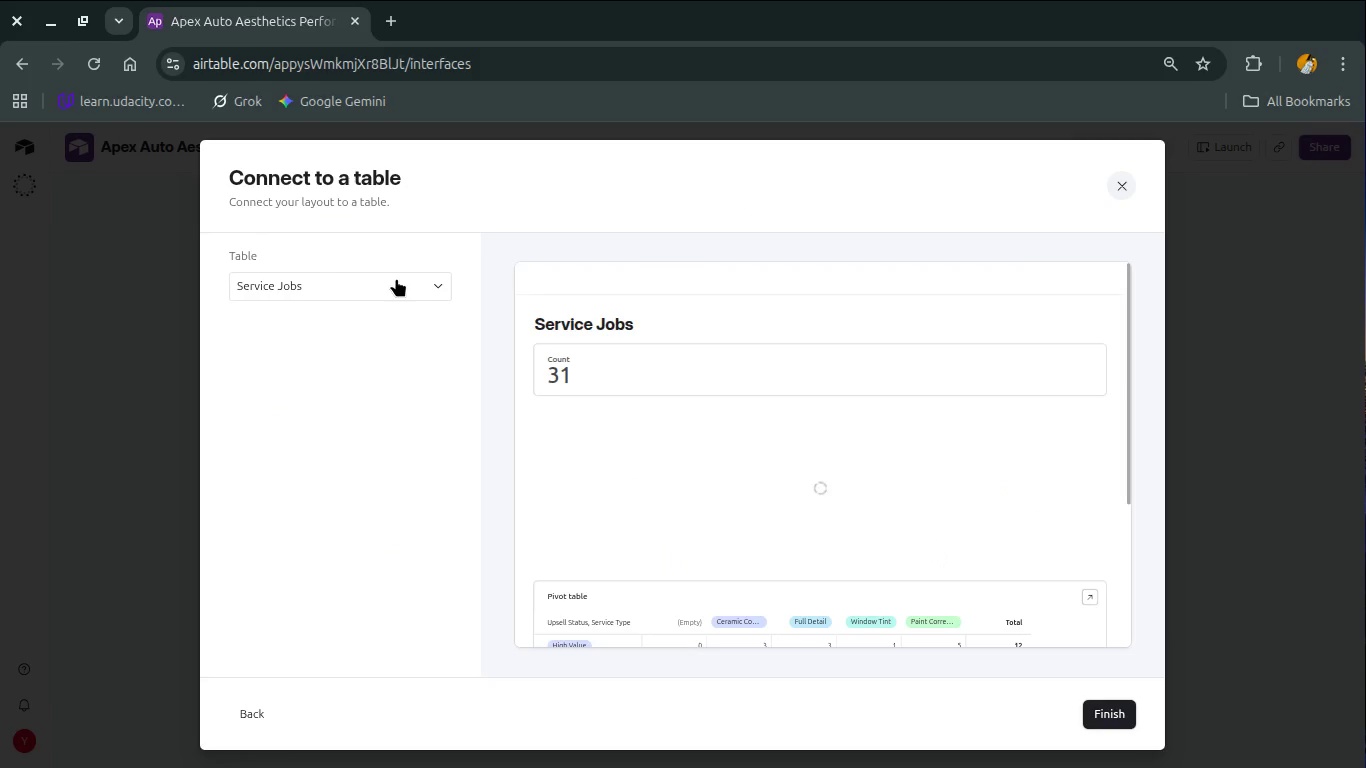 
left_click([396, 278])
 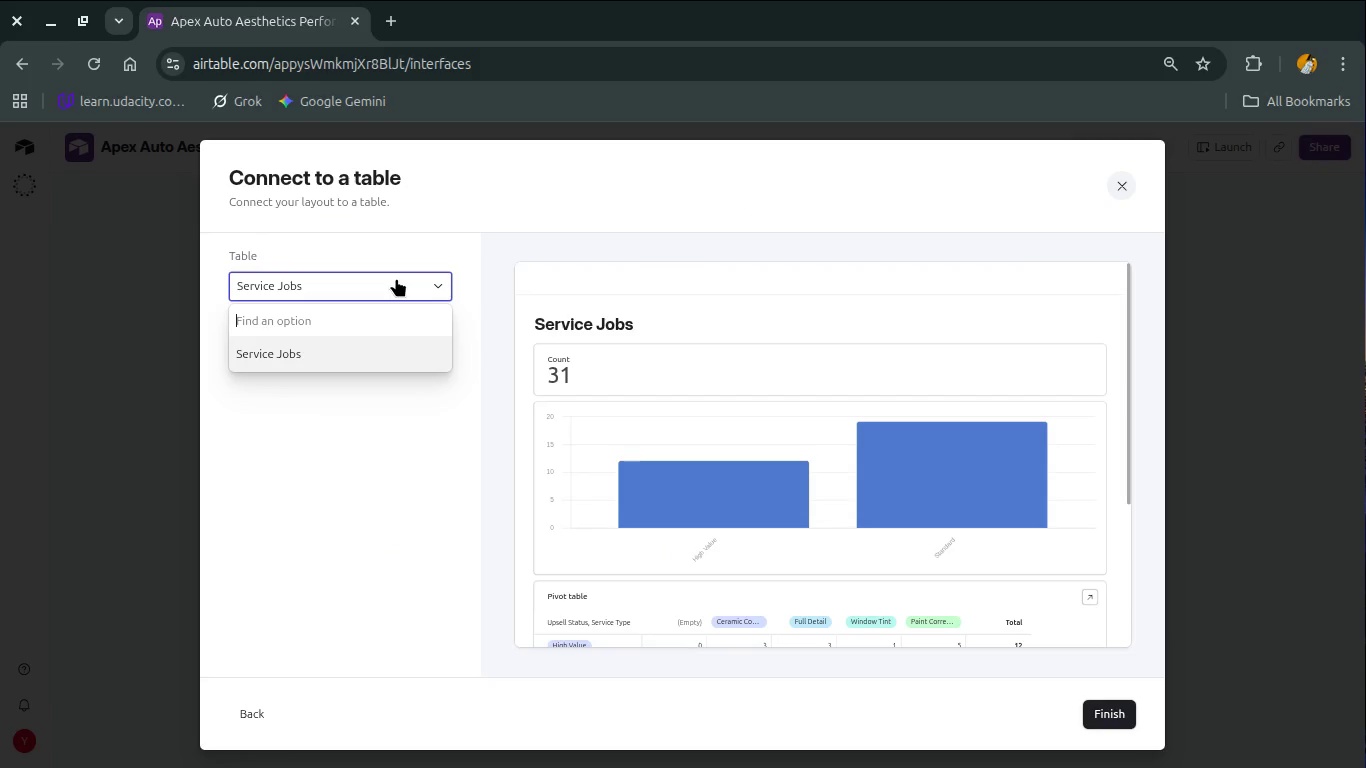 
left_click([396, 278])
 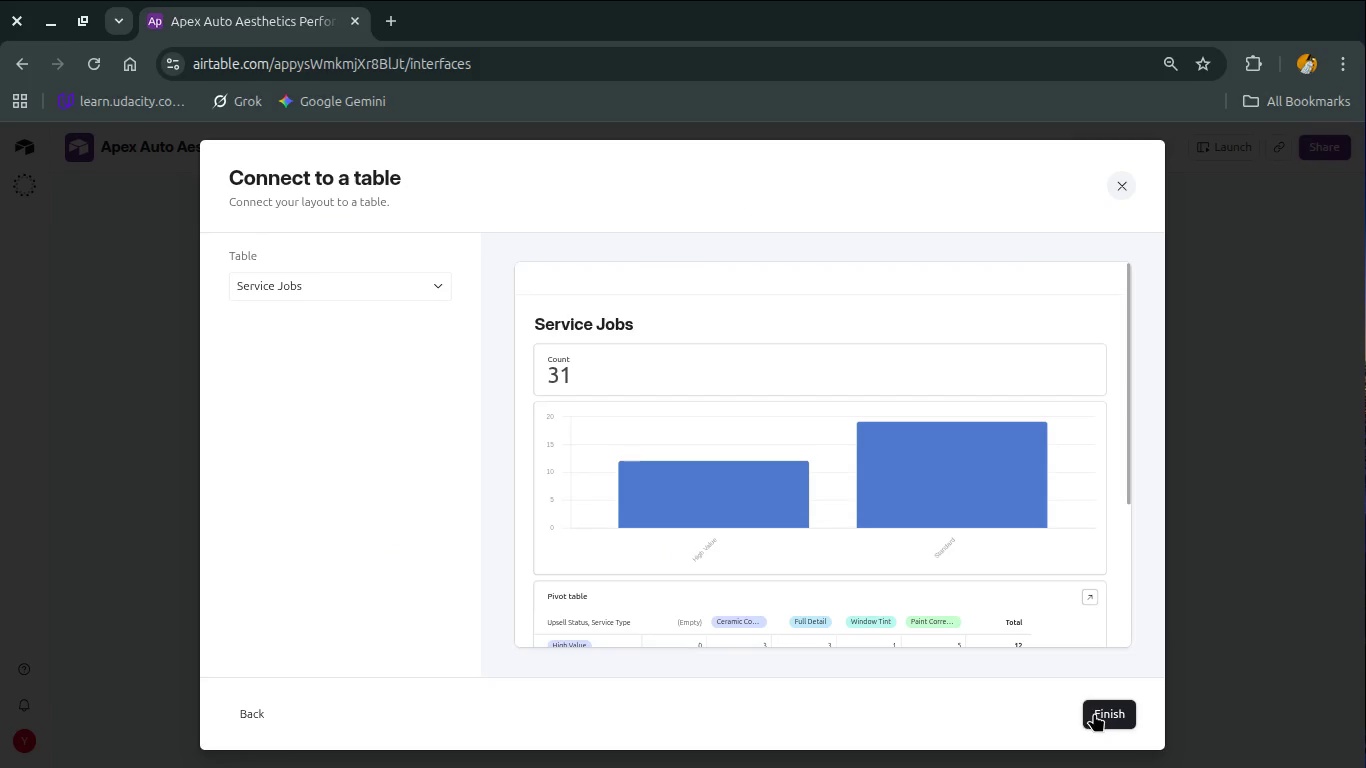 
left_click([1097, 714])
 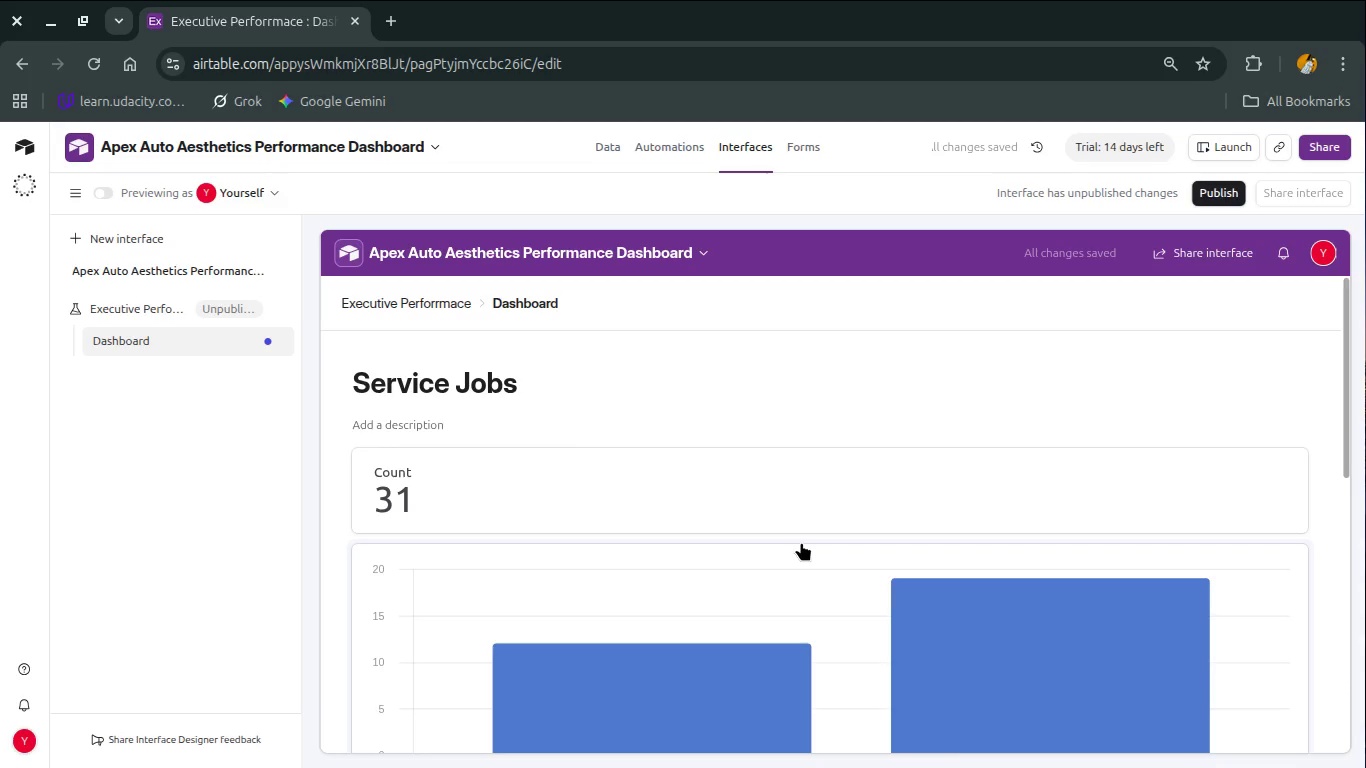 
wait(6.59)
 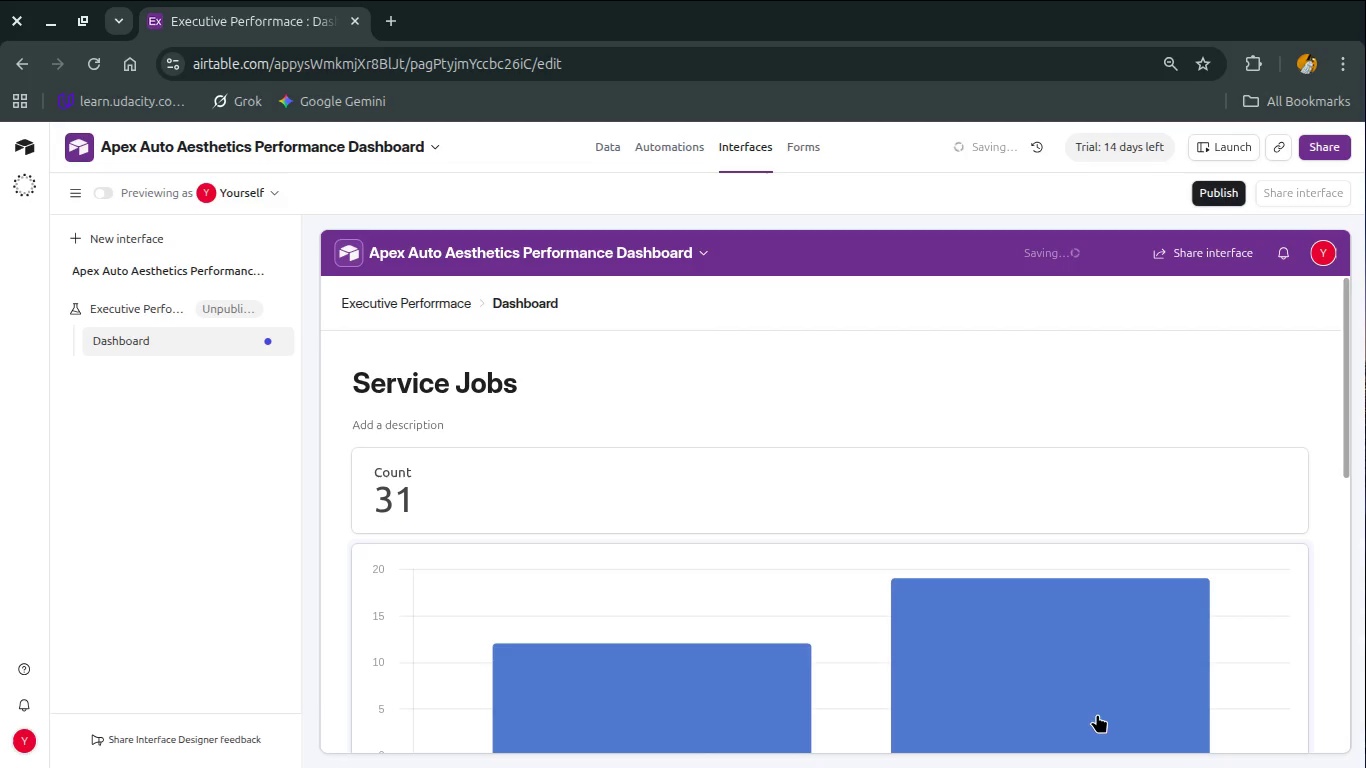 
key(Alt+AltLeft)
 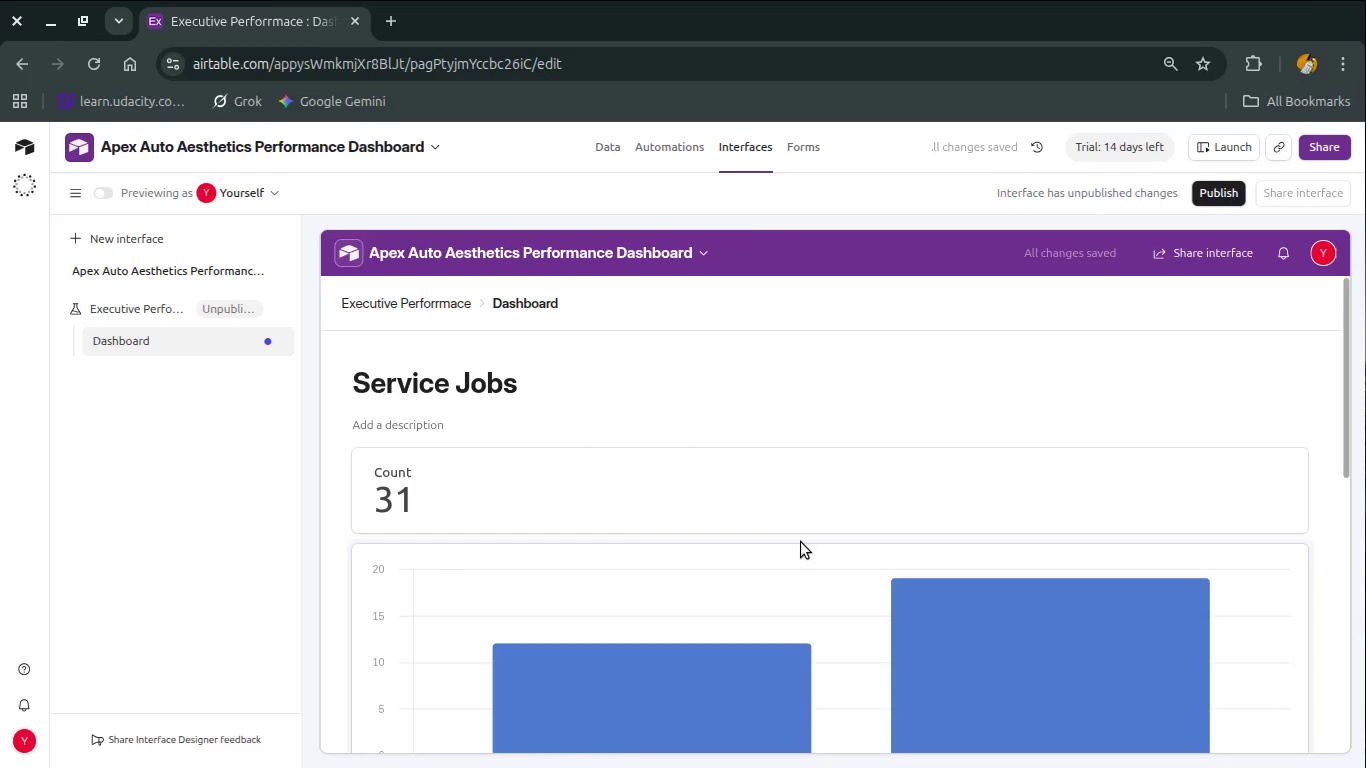 
key(Alt+Tab)